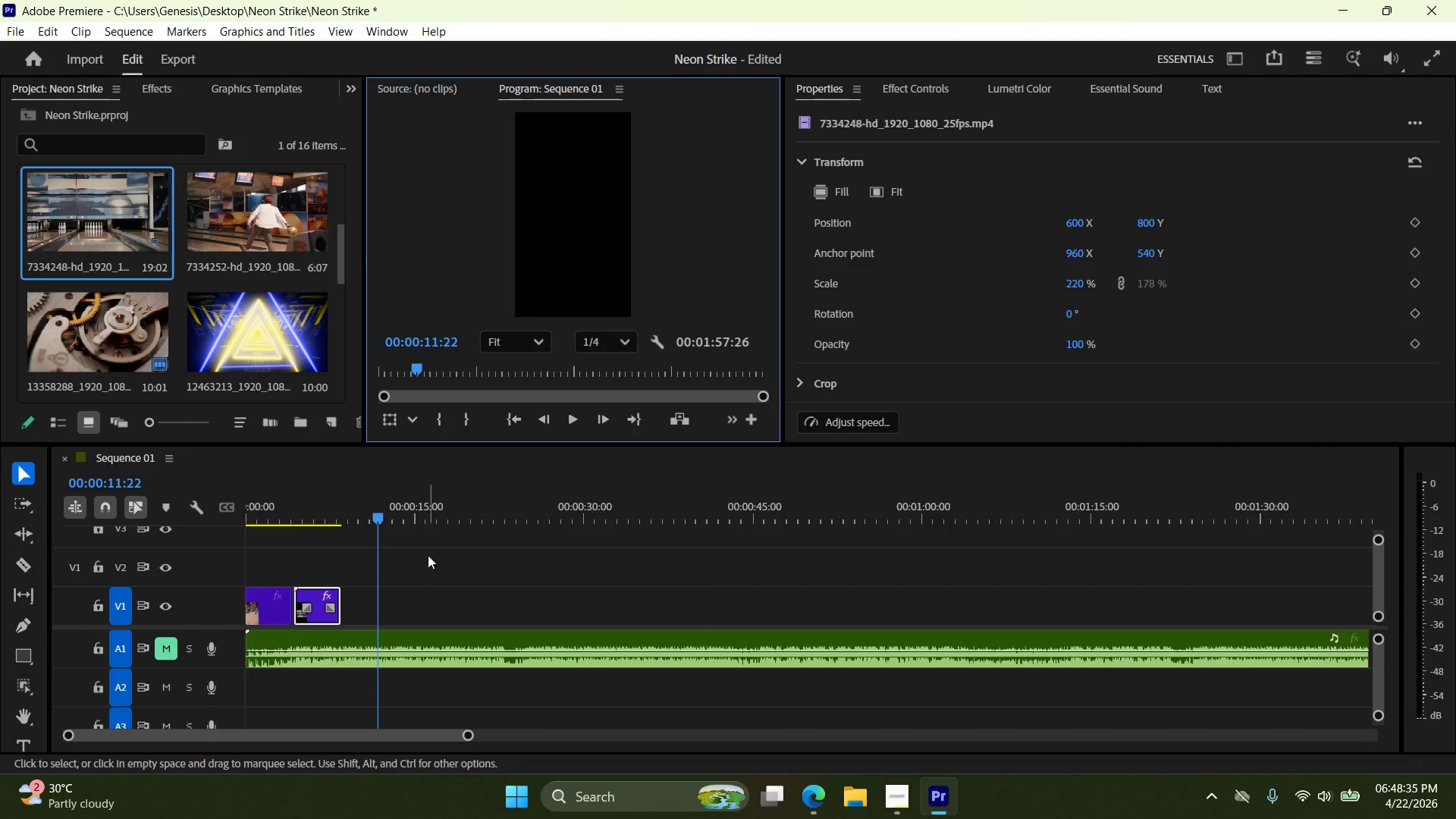 
left_click_drag(start_coordinate=[380, 521], to_coordinate=[320, 540])
 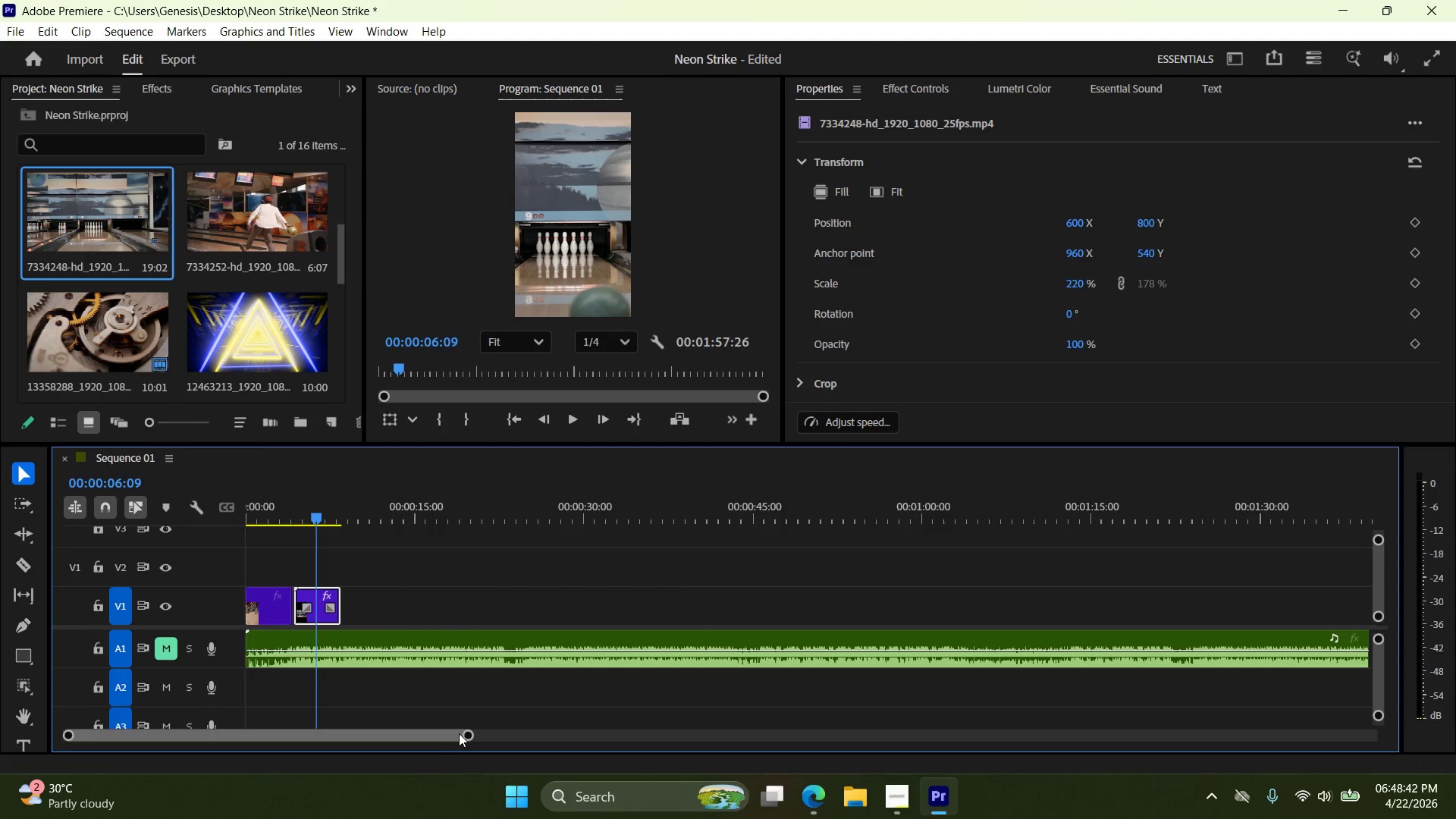 
left_click_drag(start_coordinate=[467, 736], to_coordinate=[290, 735])
 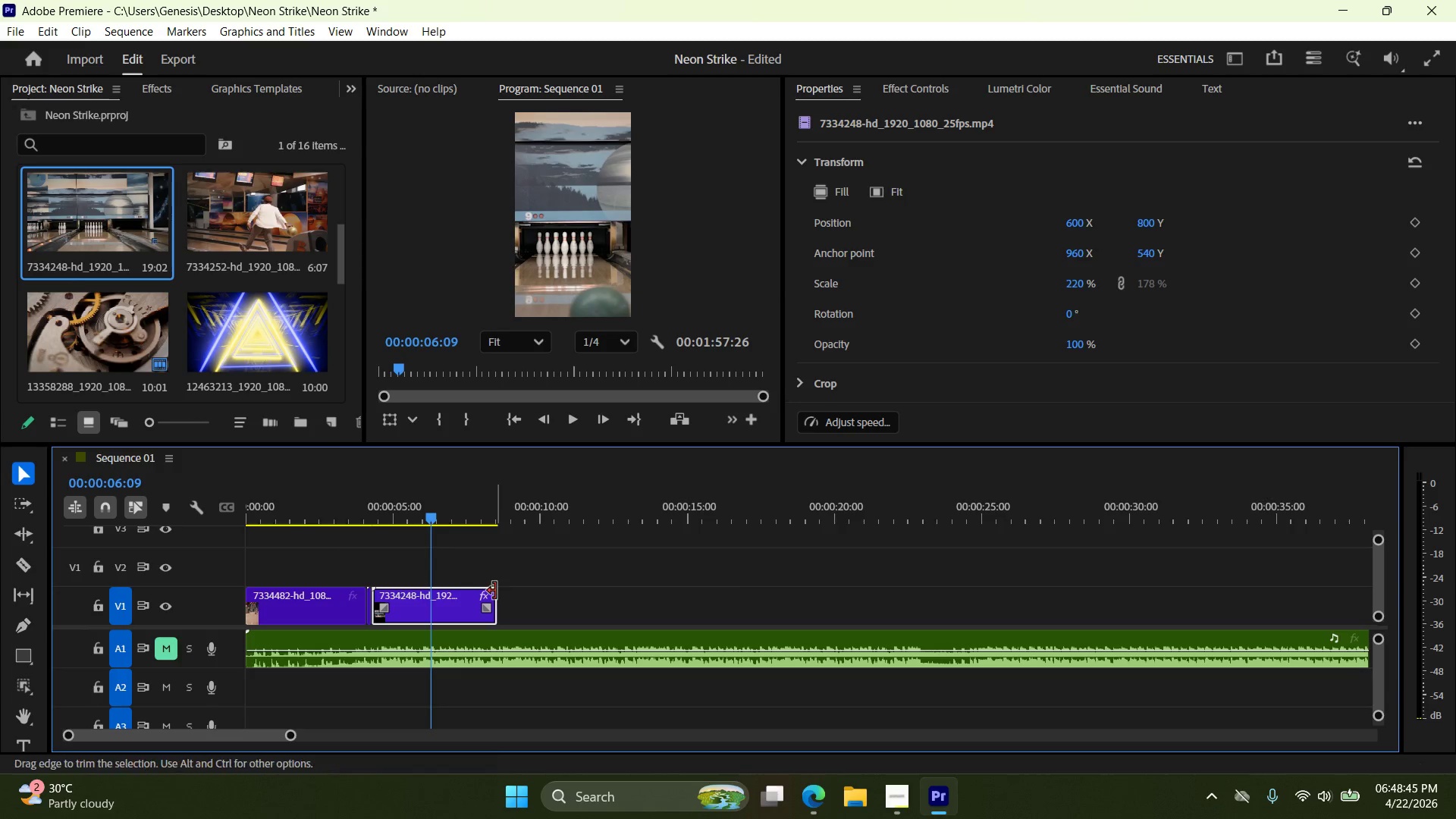 
left_click_drag(start_coordinate=[495, 592], to_coordinate=[508, 594])
 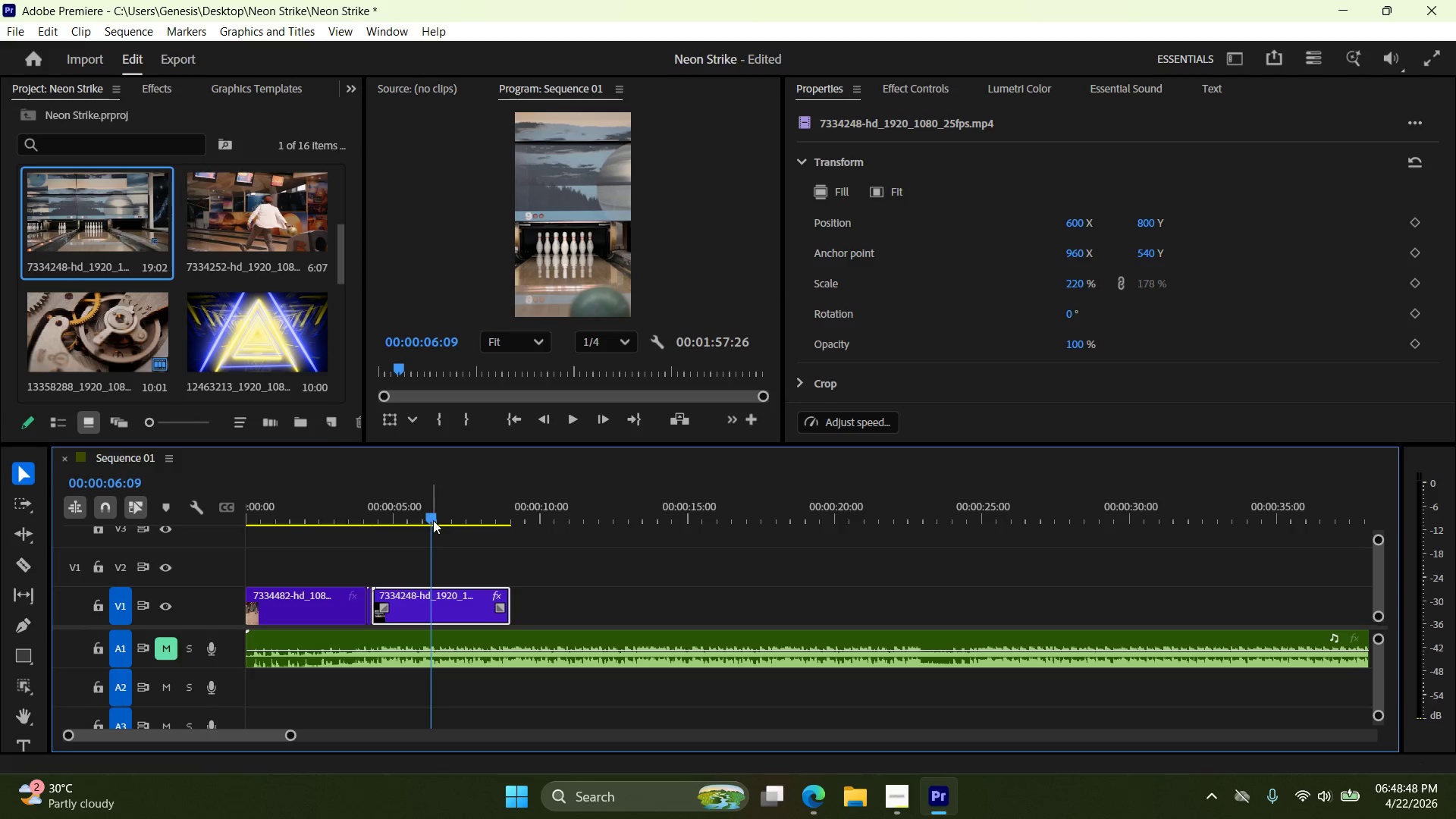 
left_click_drag(start_coordinate=[429, 519], to_coordinate=[424, 543])
 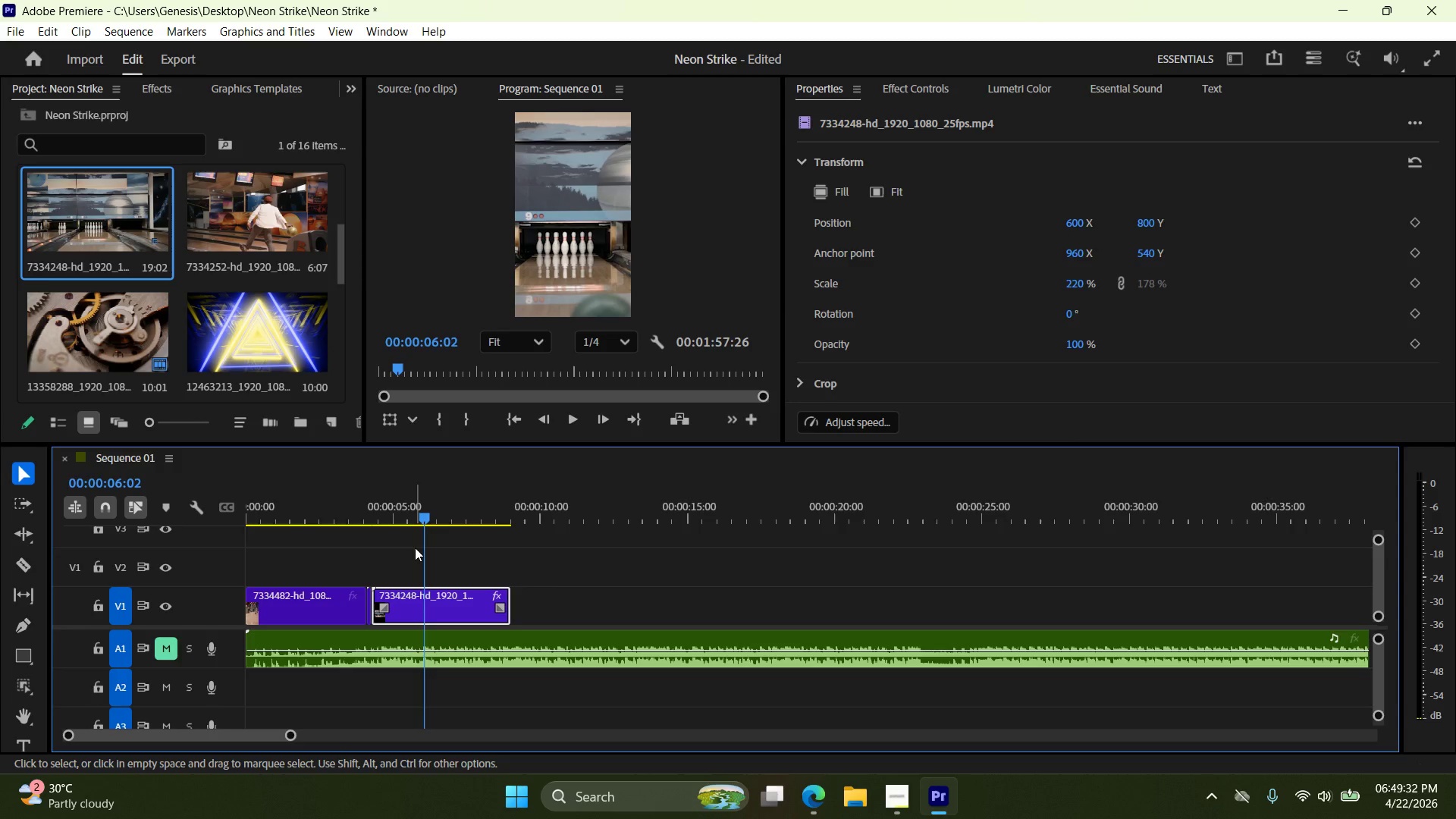 
wait(43.84)
 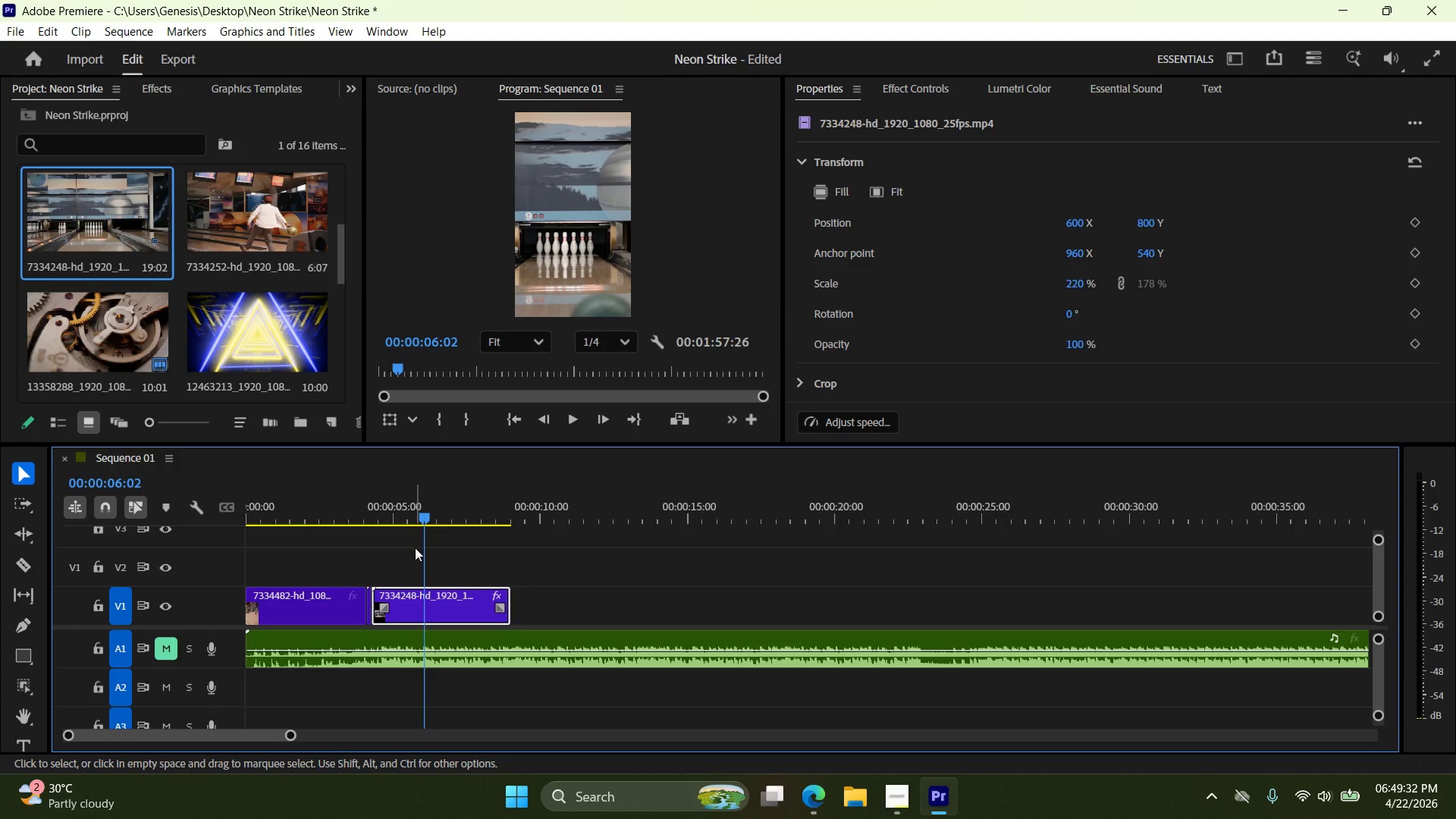 
right_click([447, 588])
 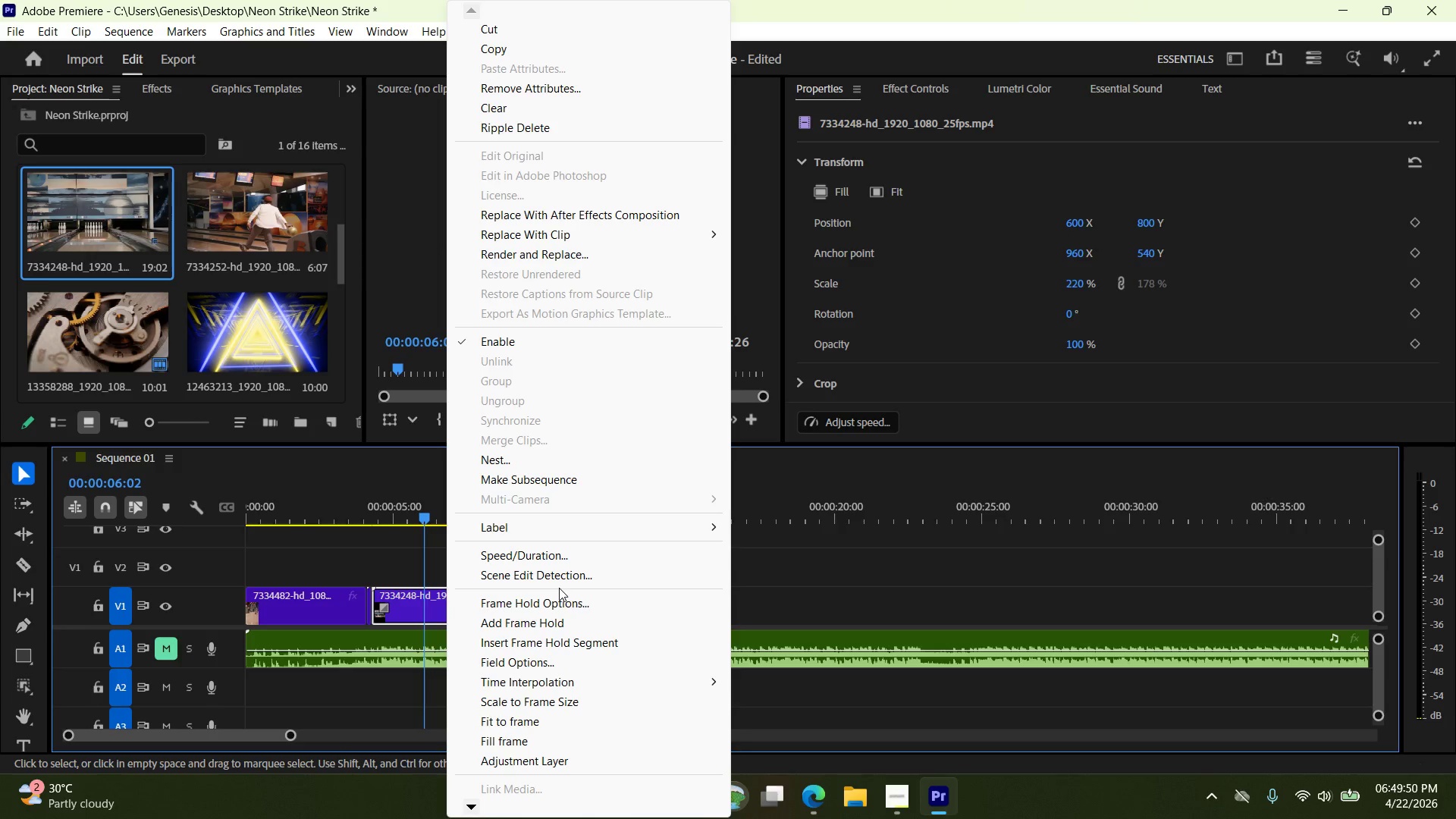 
wait(17.33)
 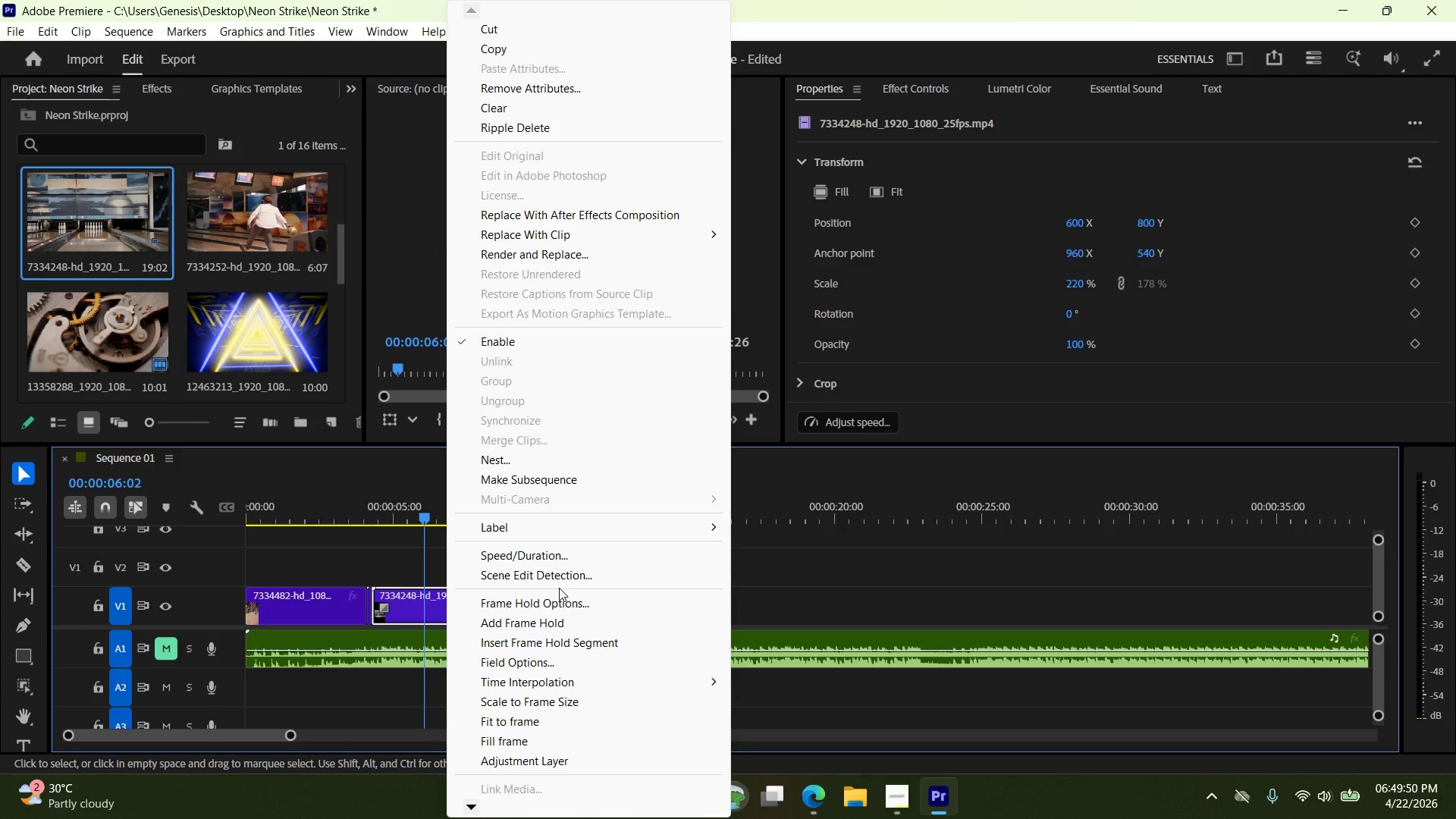 
double_click([473, 802])
 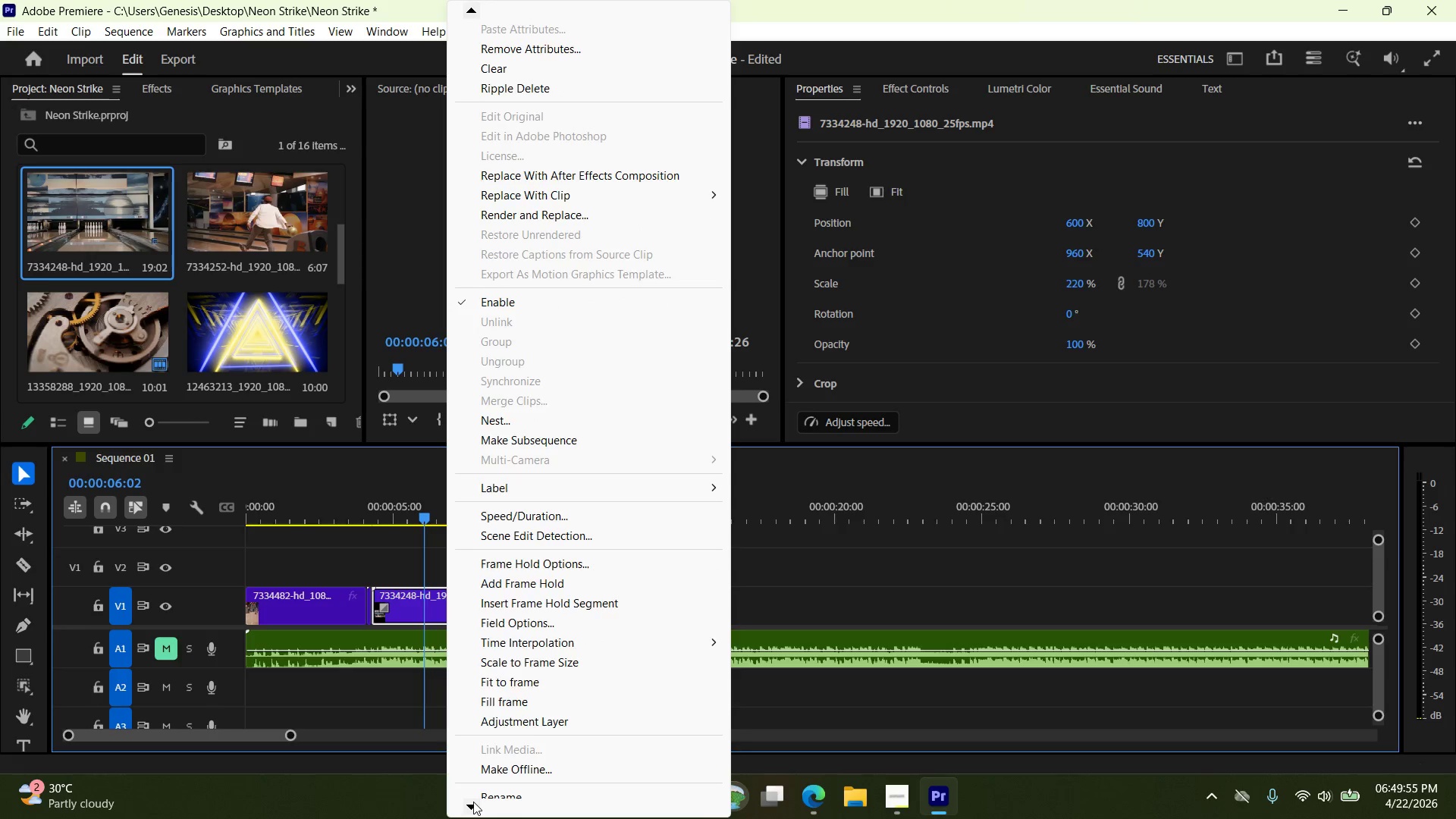 
triple_click([473, 802])
 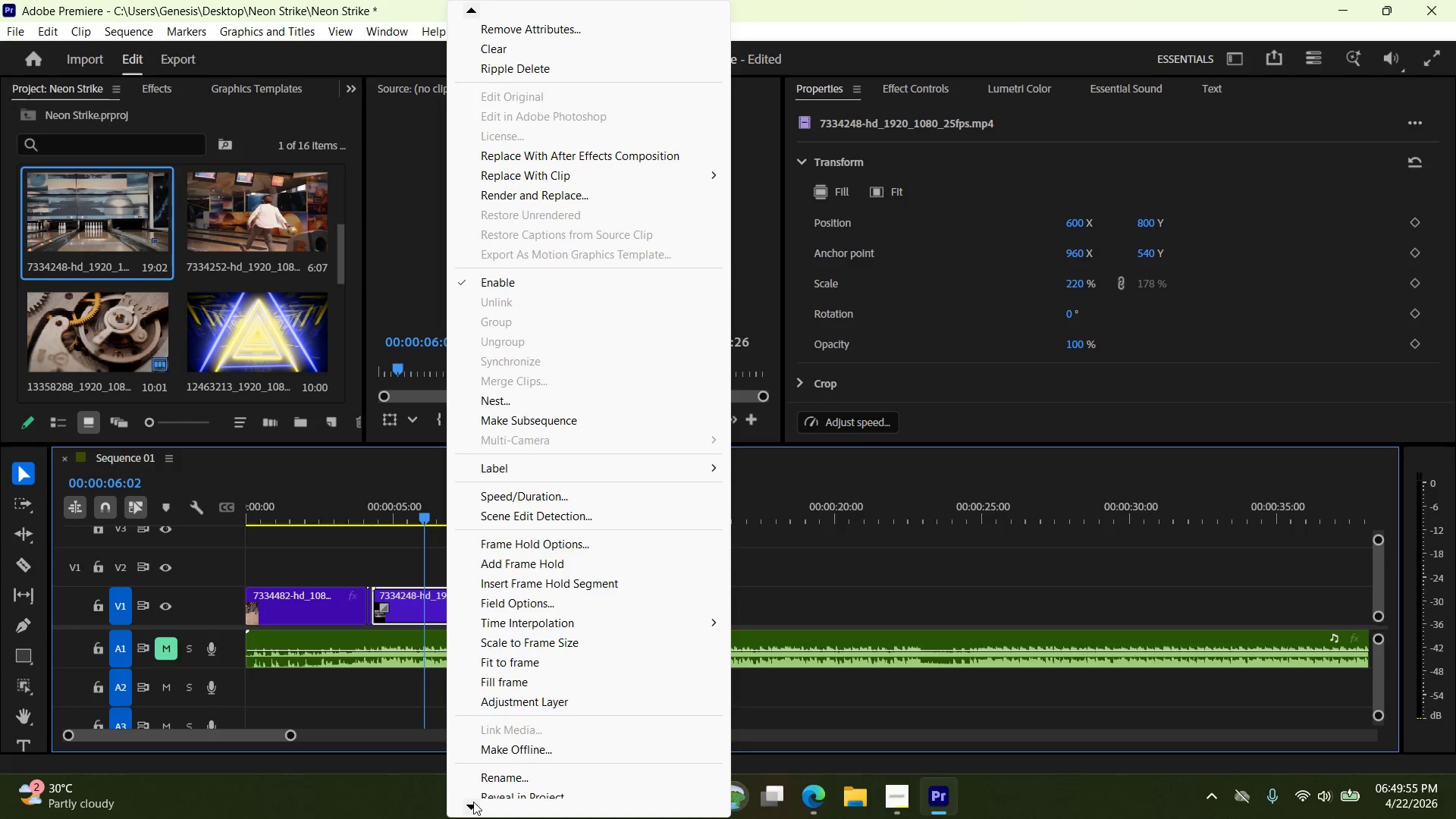 
triple_click([473, 802])
 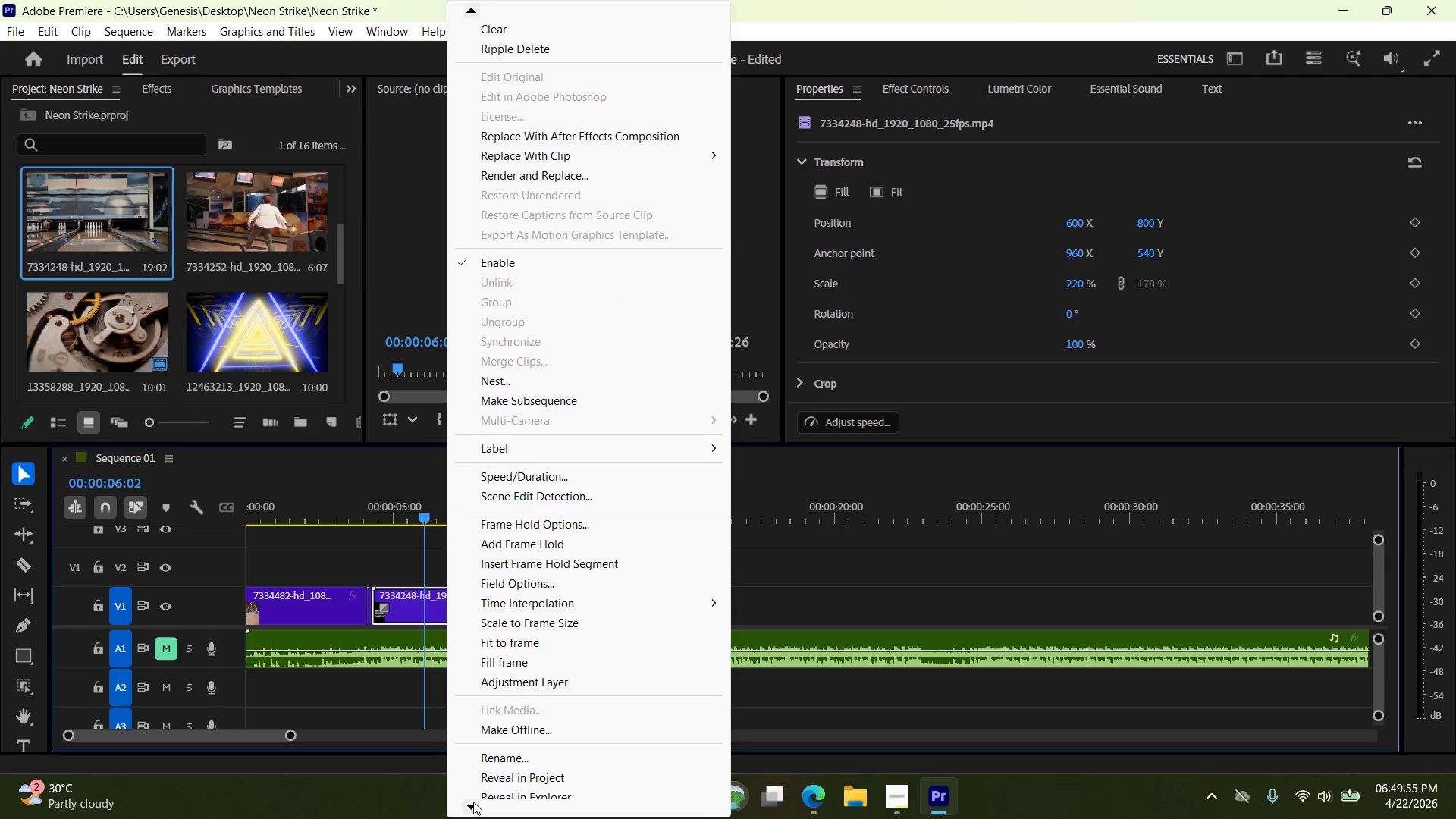 
triple_click([473, 802])
 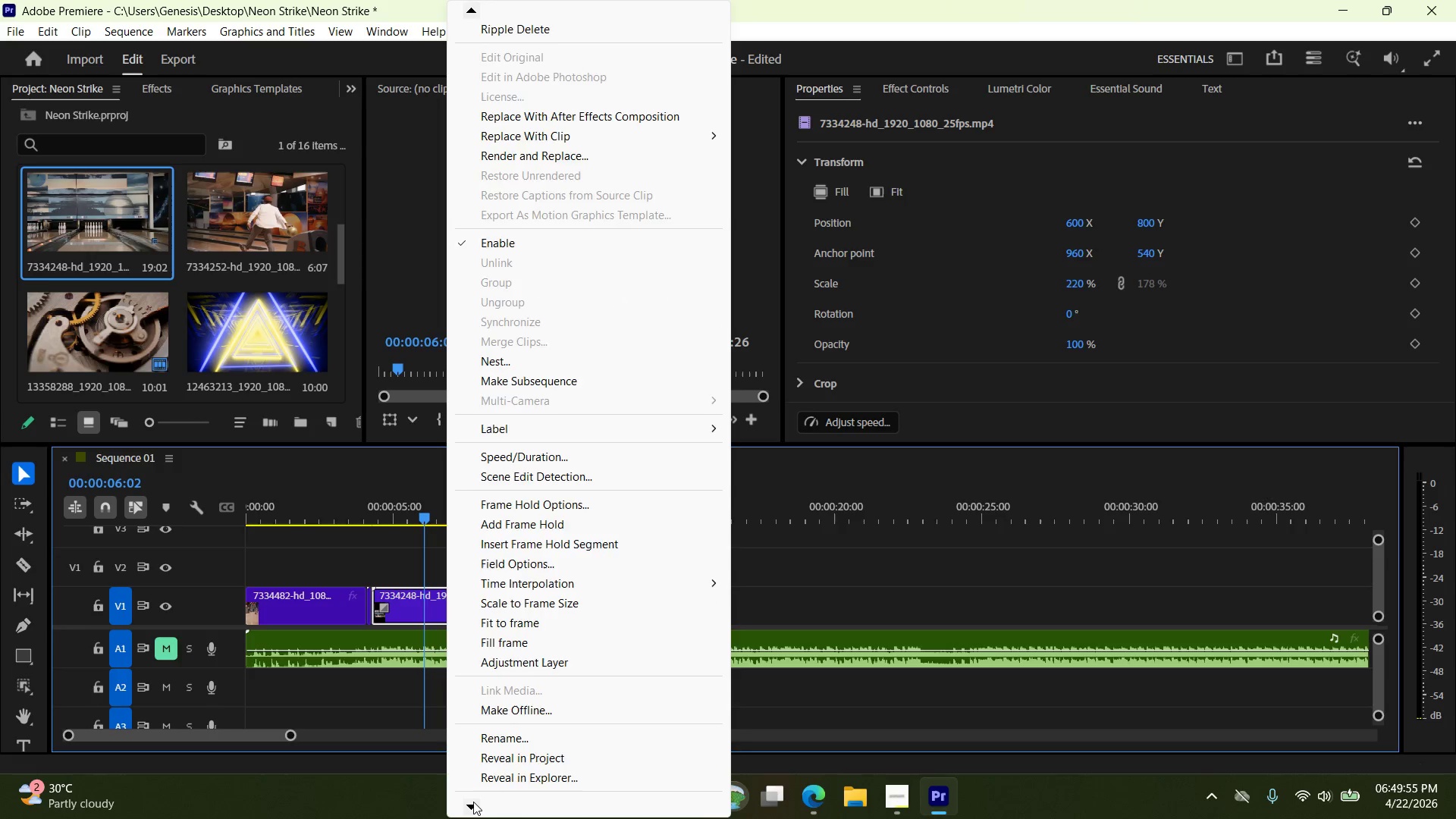 
triple_click([473, 802])
 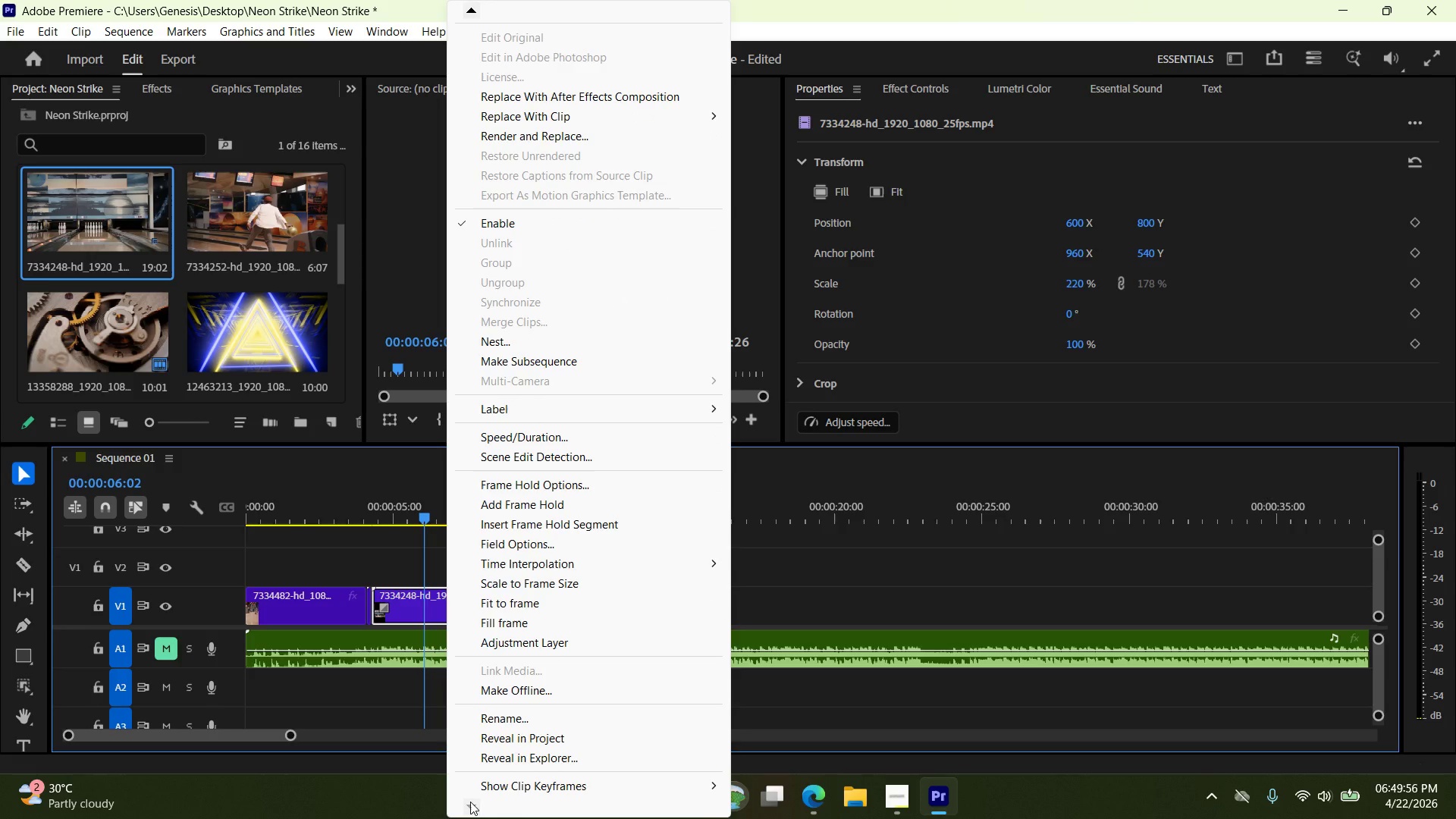 
triple_click([470, 802])
 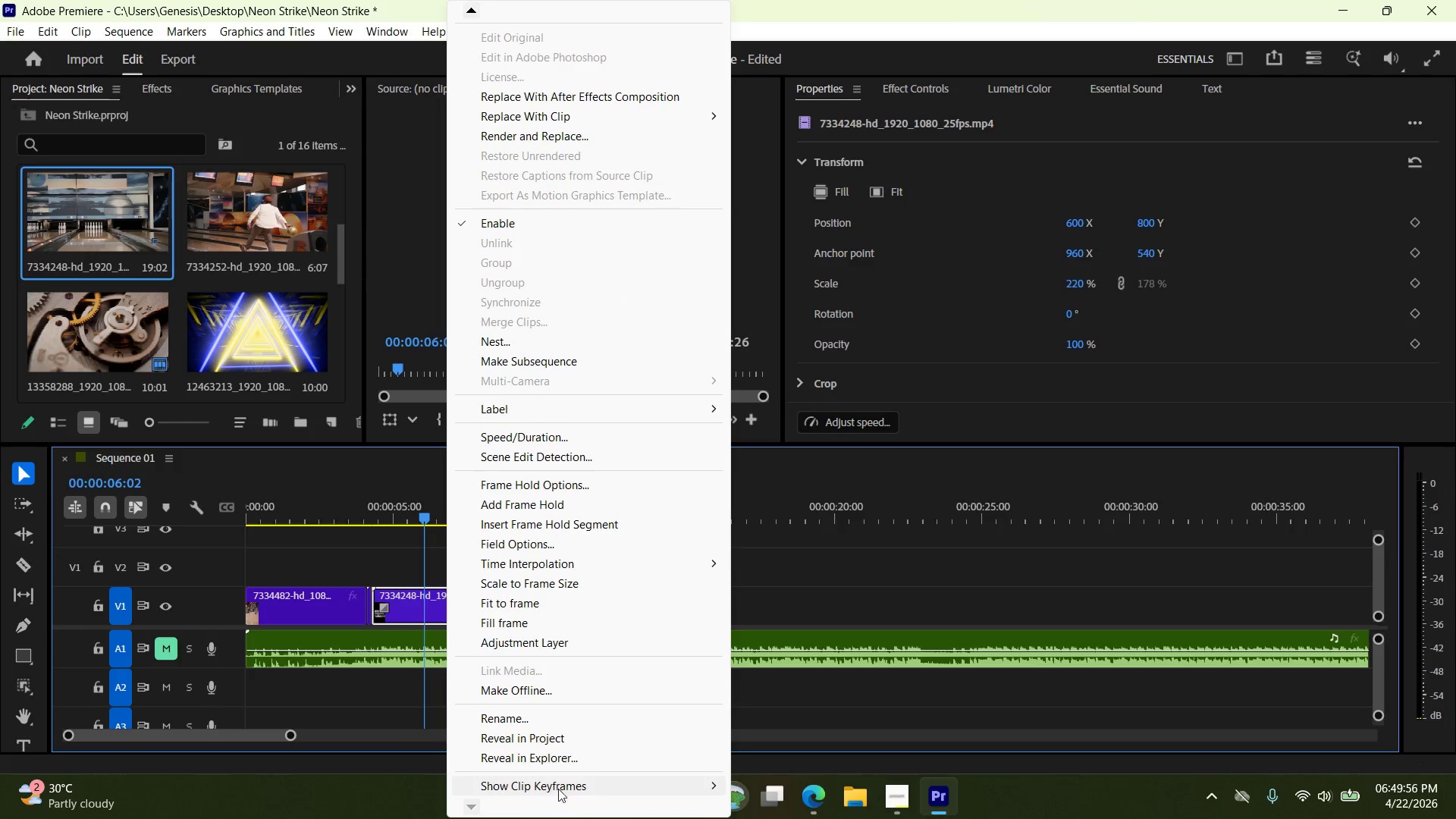 
mouse_move([576, 785])
 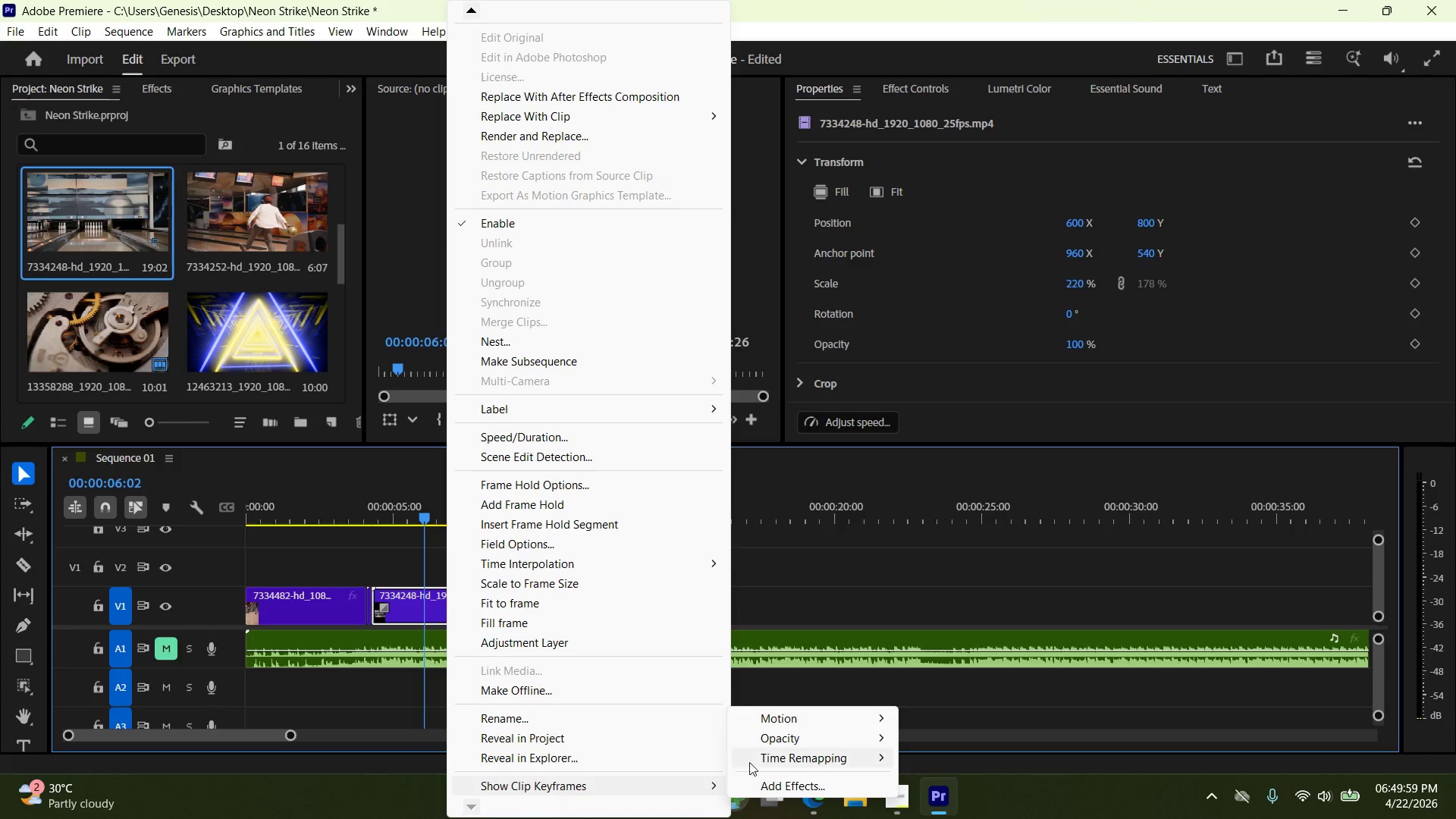 
mouse_move([786, 753])
 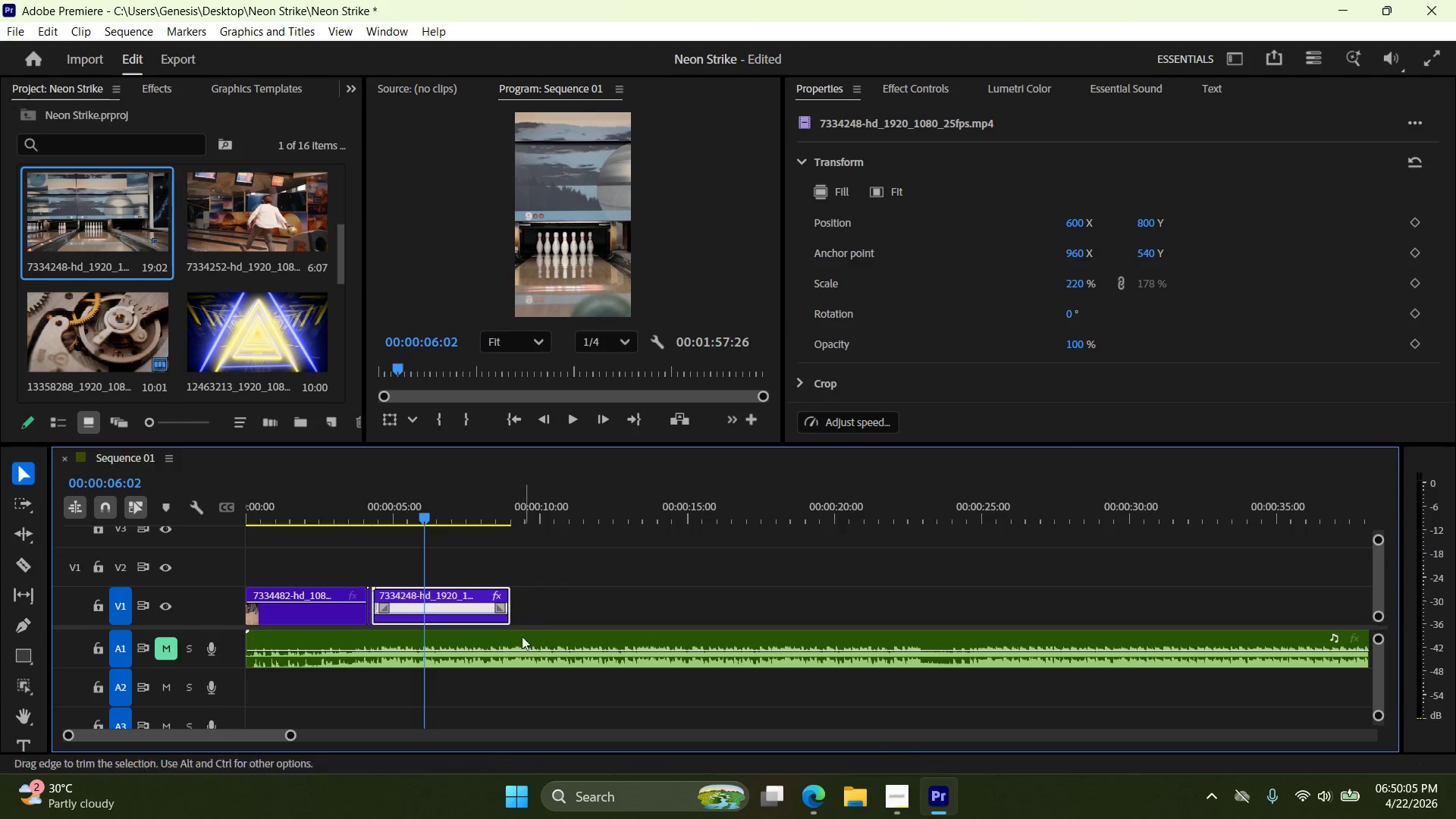 
wait(5.44)
 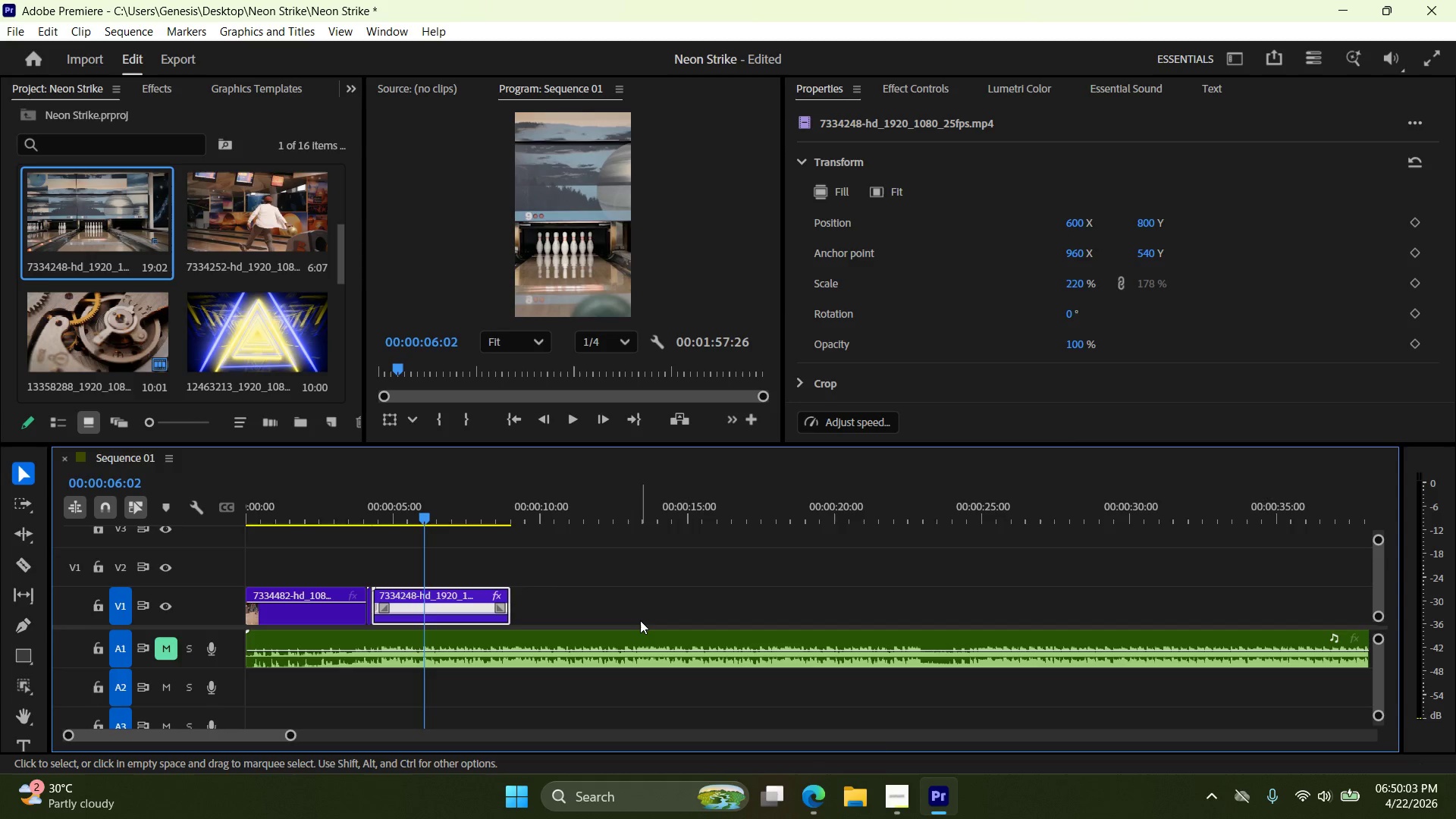 
left_click_drag(start_coordinate=[293, 739], to_coordinate=[155, 739])
 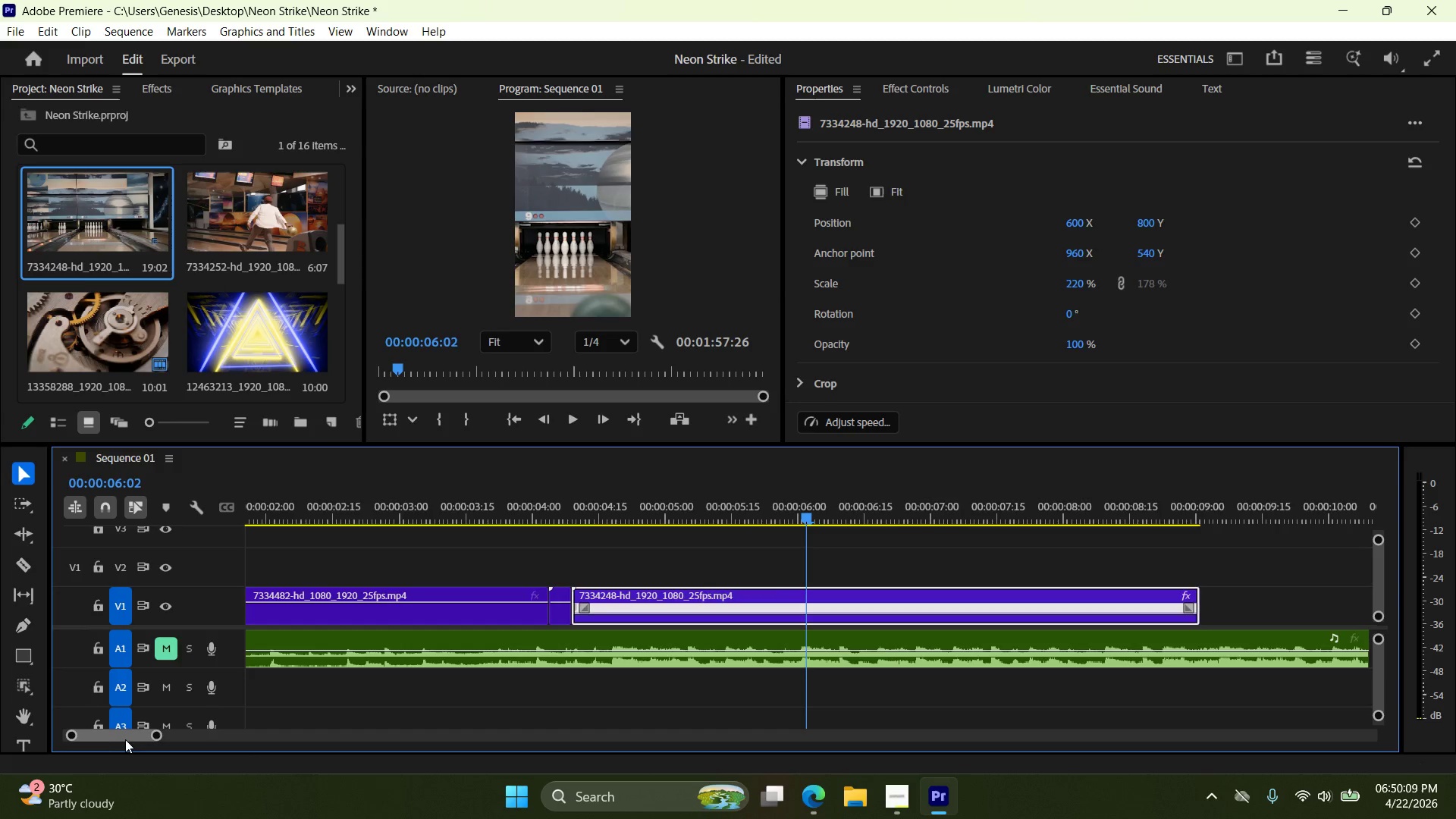 
left_click_drag(start_coordinate=[125, 739], to_coordinate=[129, 744])
 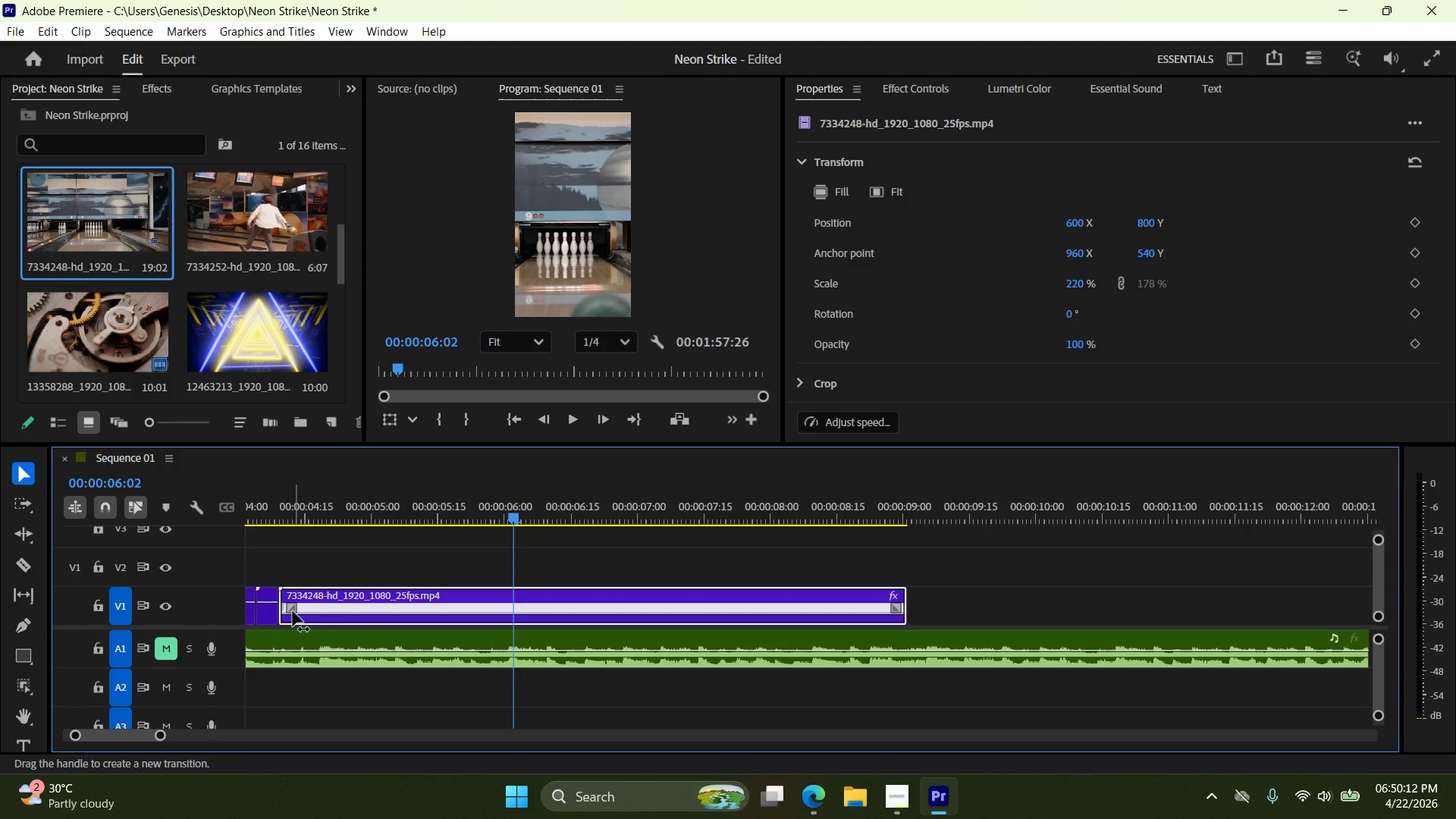 
left_click_drag(start_coordinate=[293, 610], to_coordinate=[319, 618])
 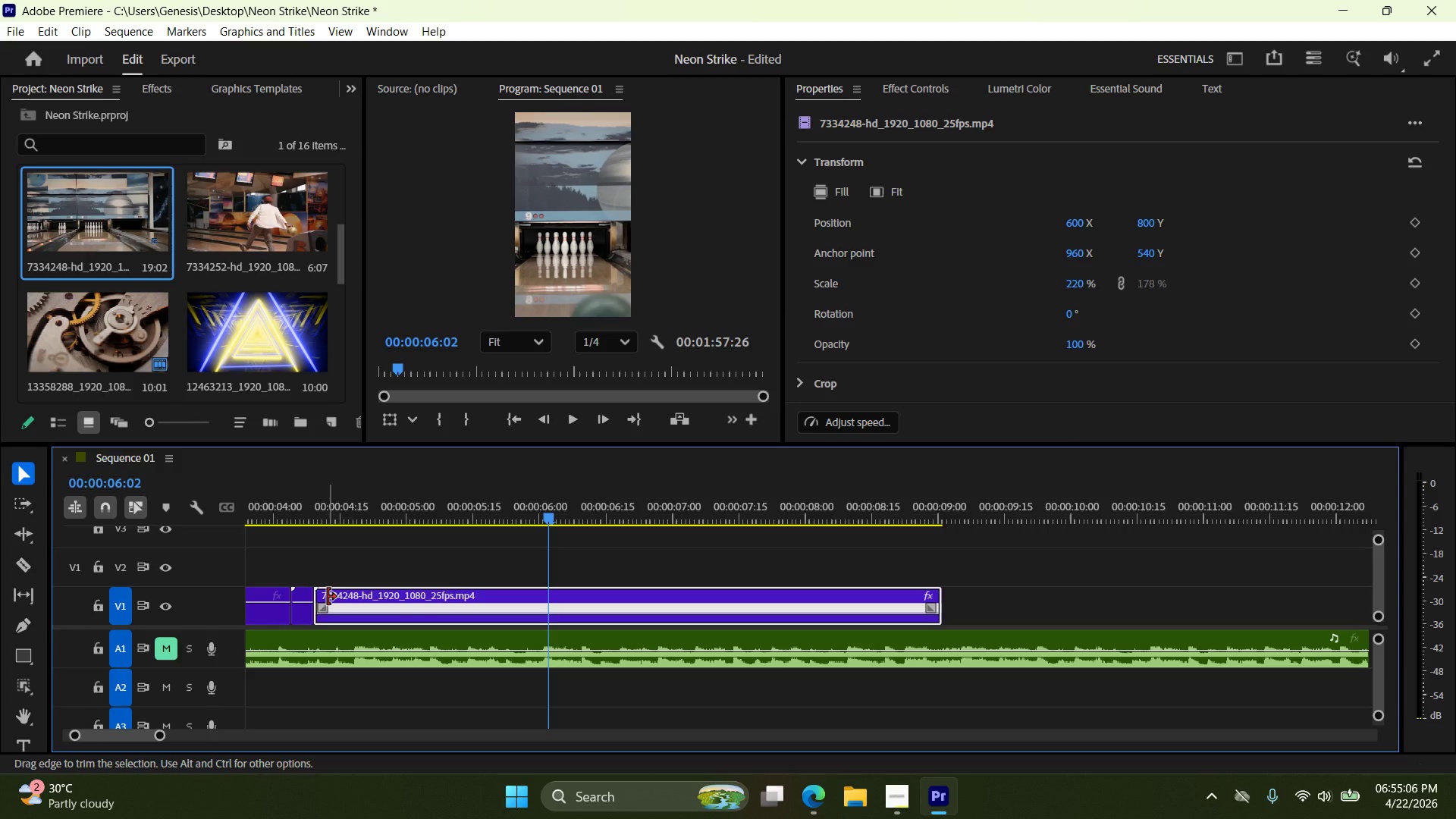 
wait(295.55)
 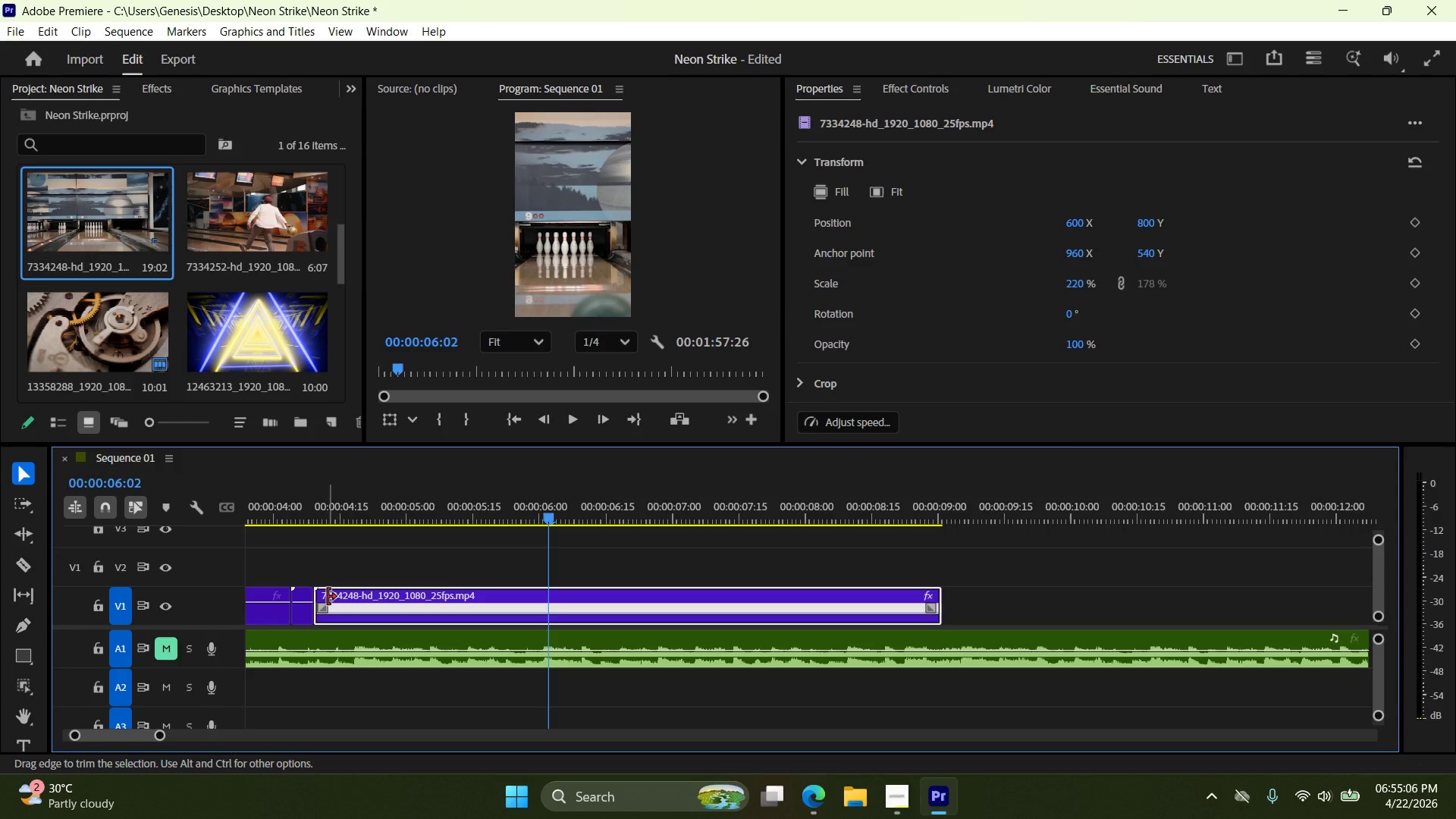 
left_click([167, 651])
 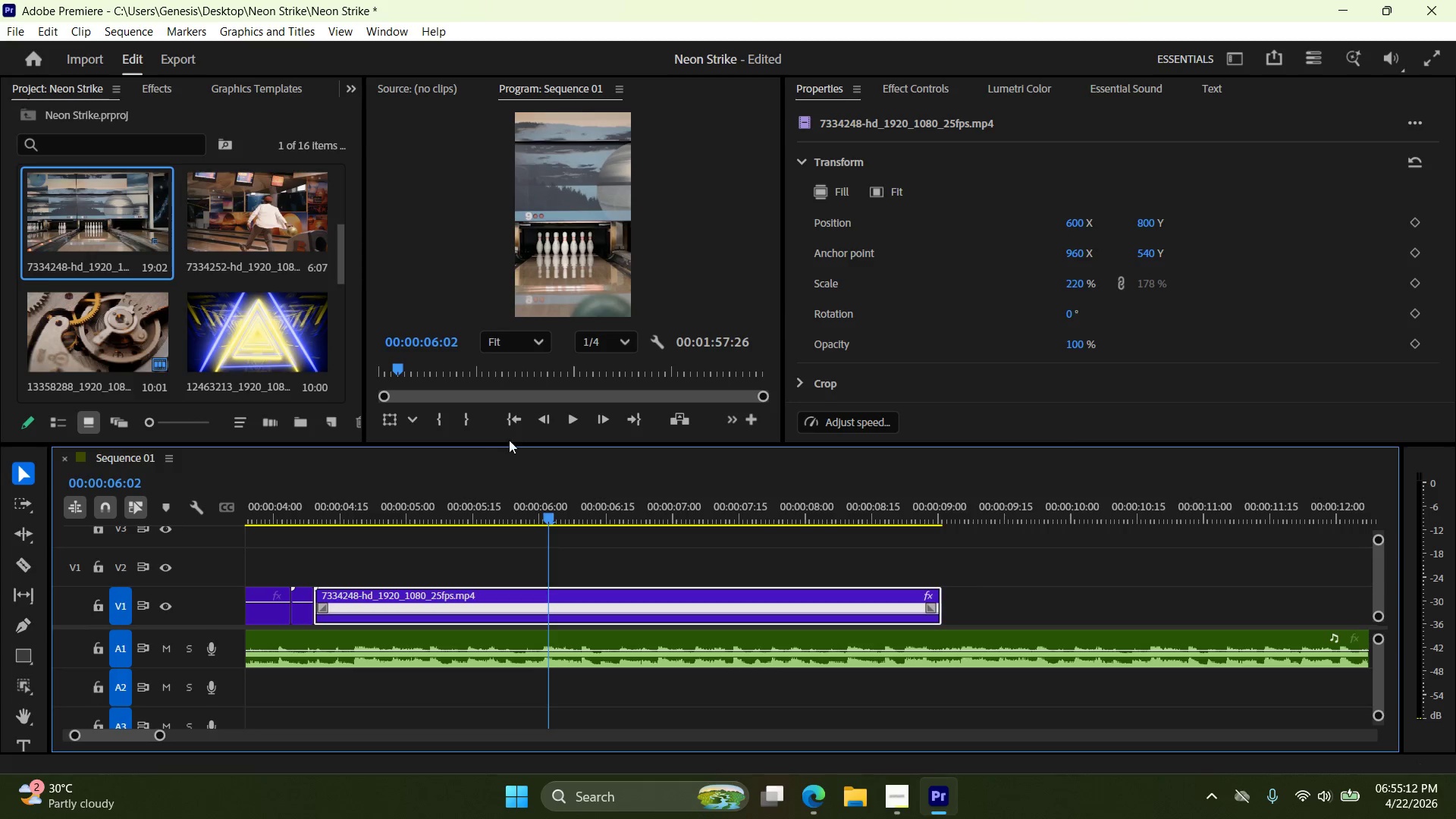 
left_click([513, 428])
 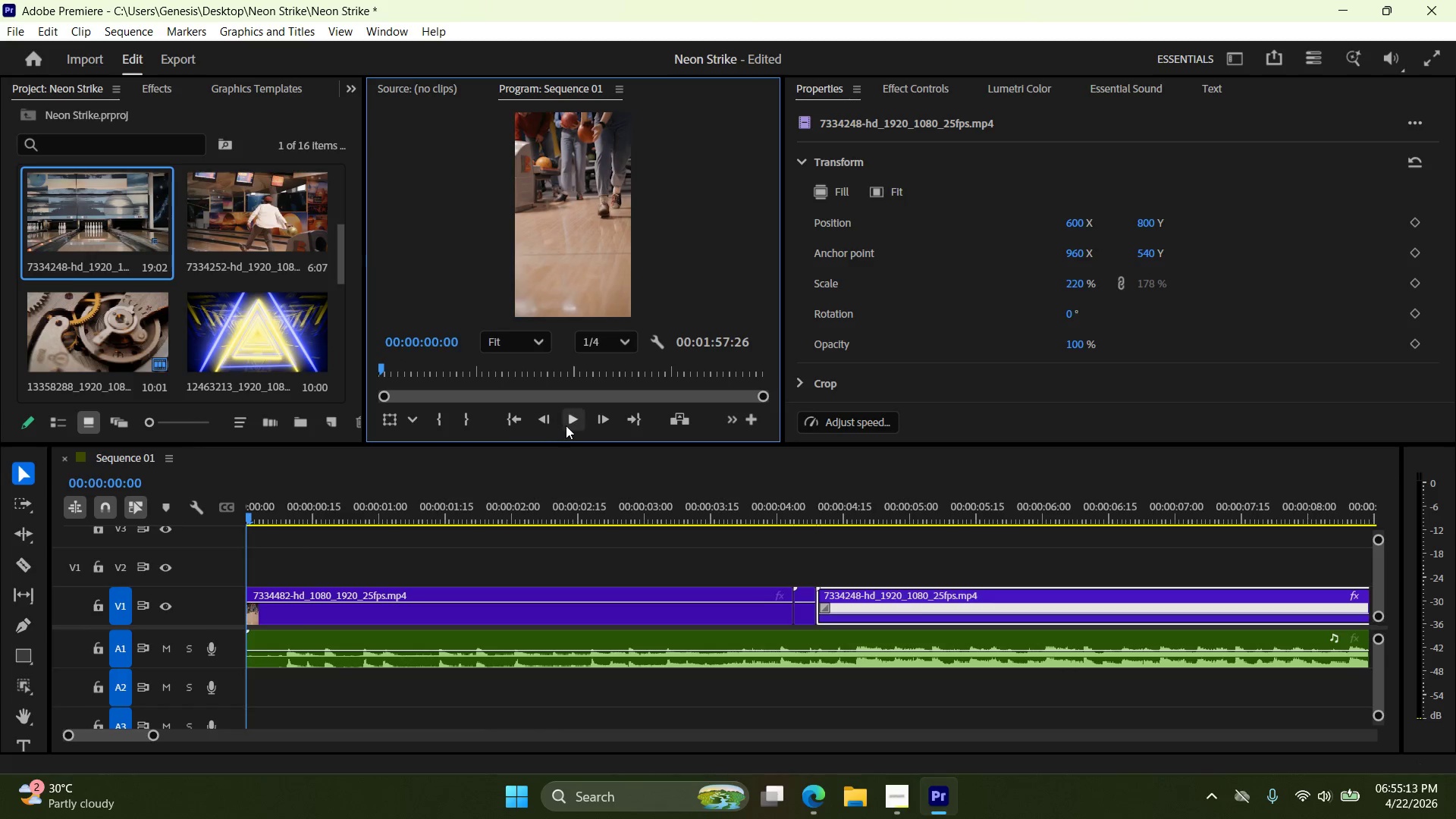 
left_click([572, 426])
 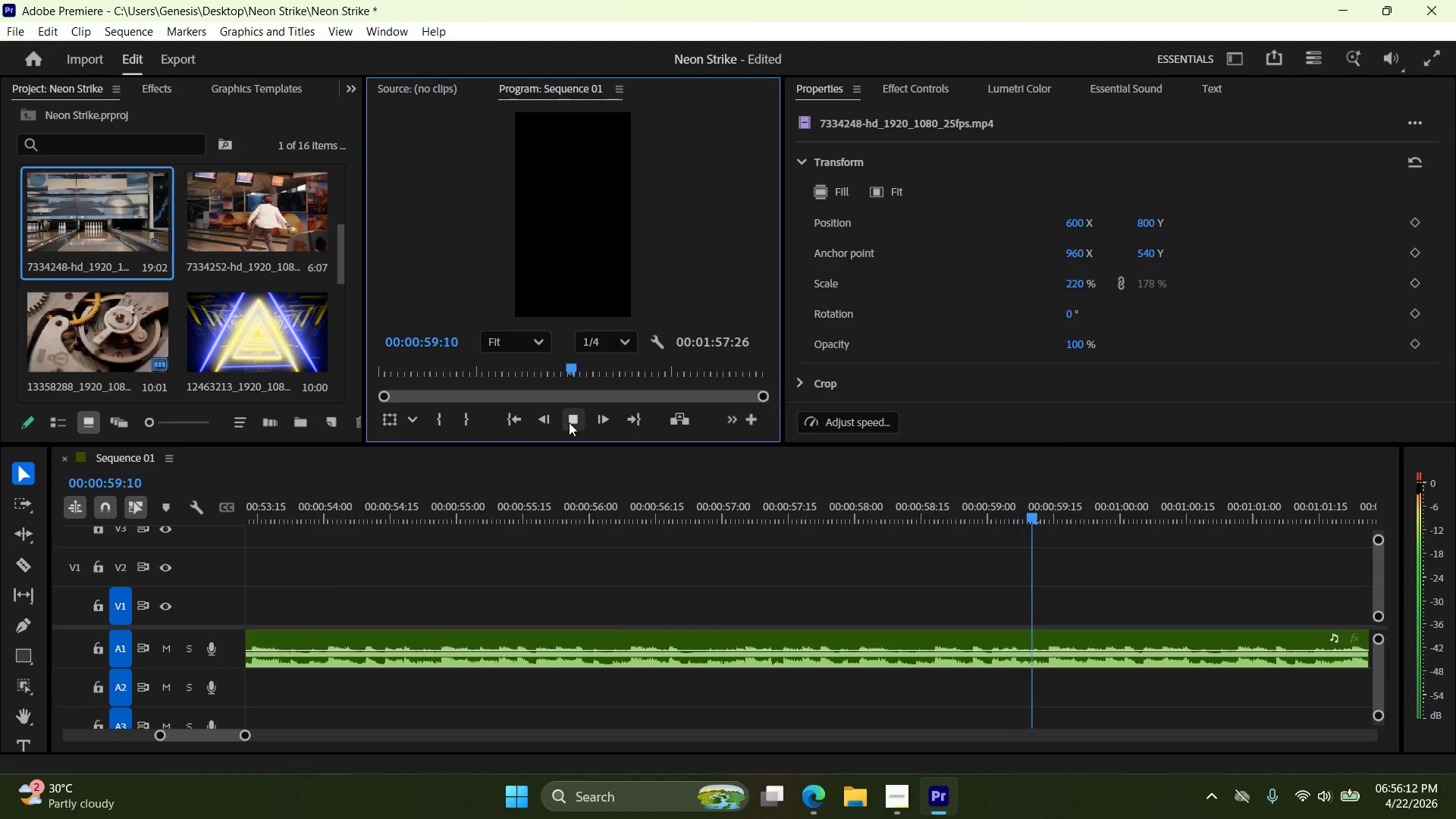 
wait(64.47)
 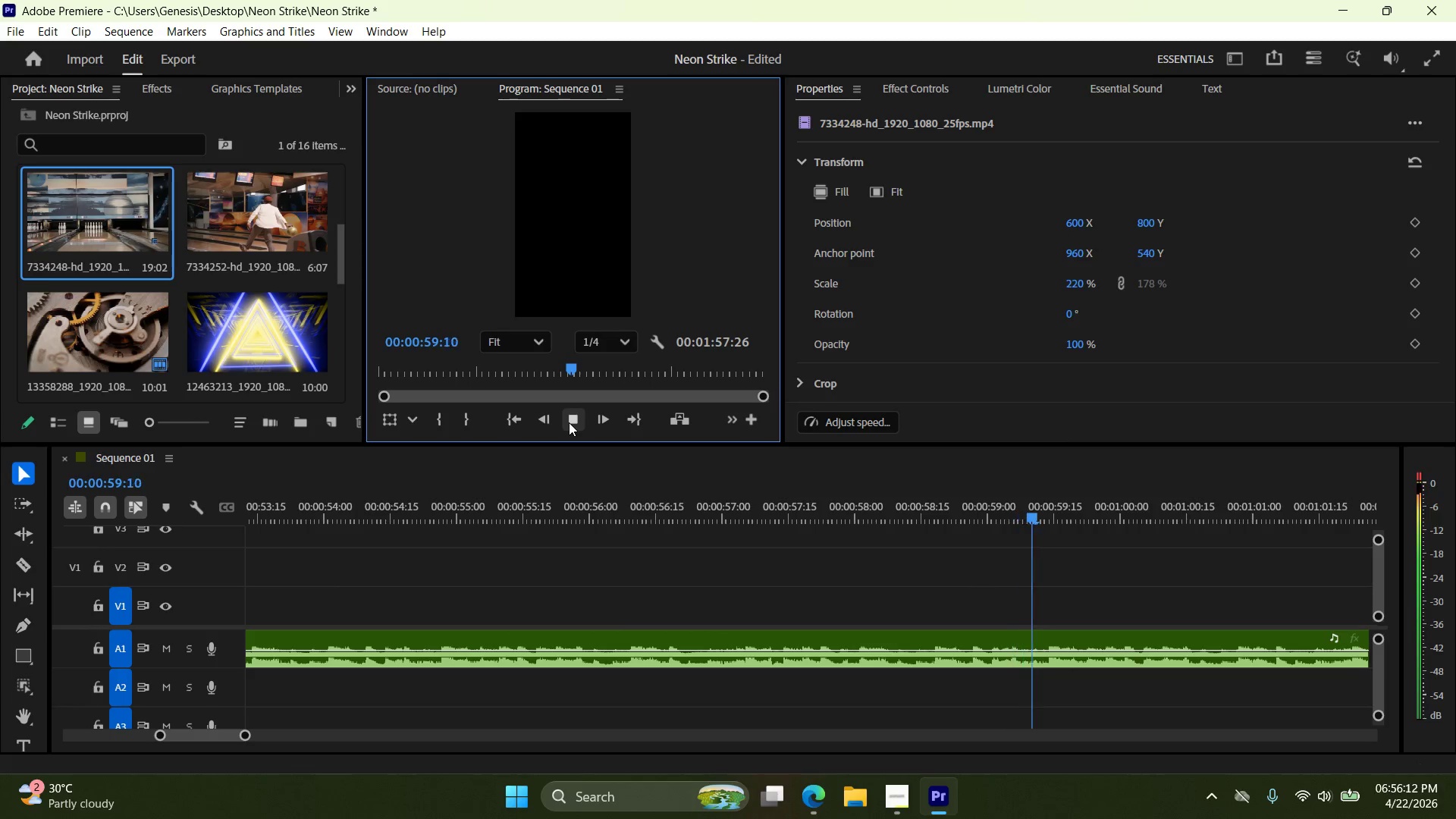 
left_click([573, 425])
 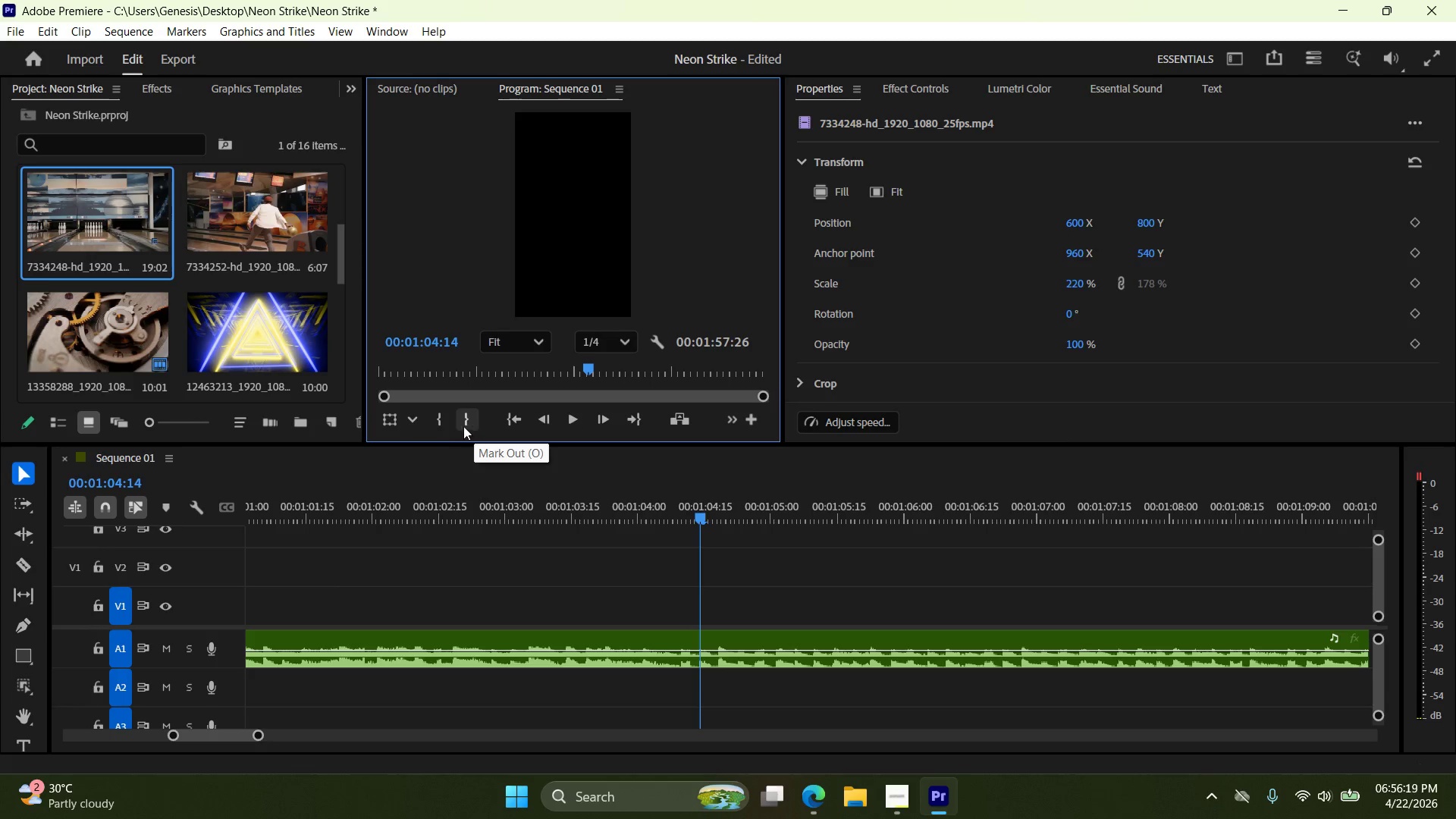 
left_click([507, 421])
 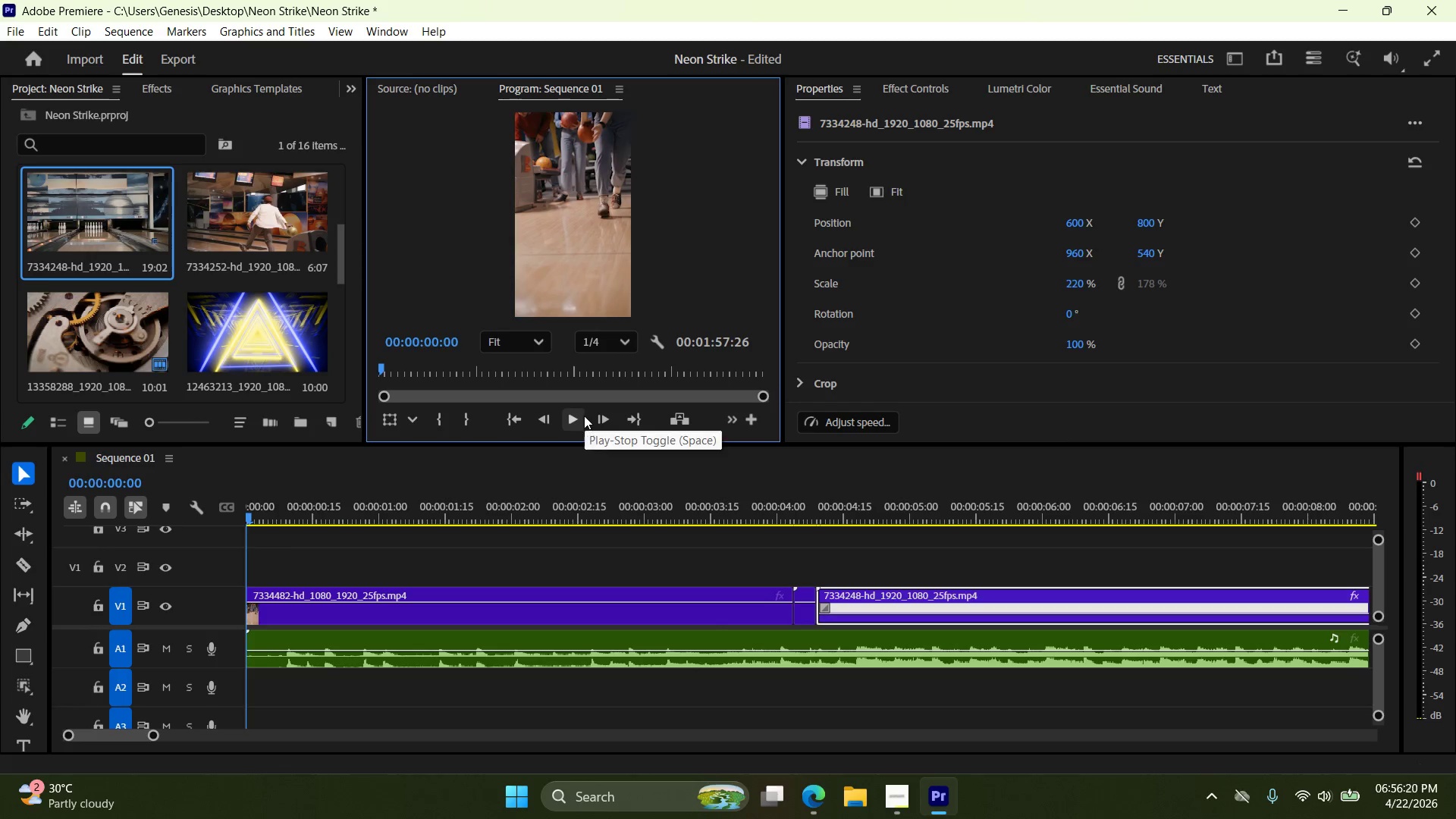 
left_click([563, 415])
 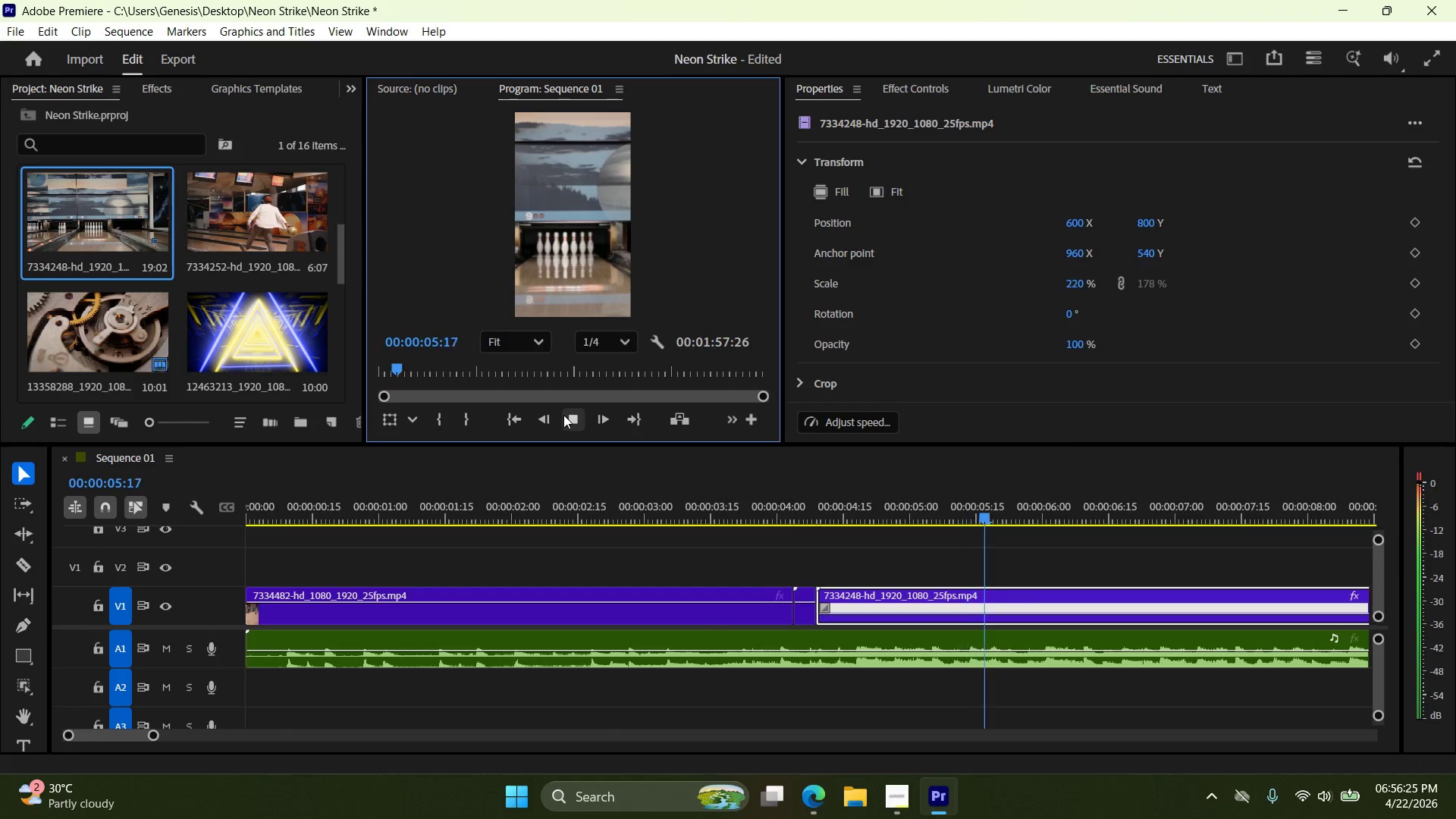 
wait(10.72)
 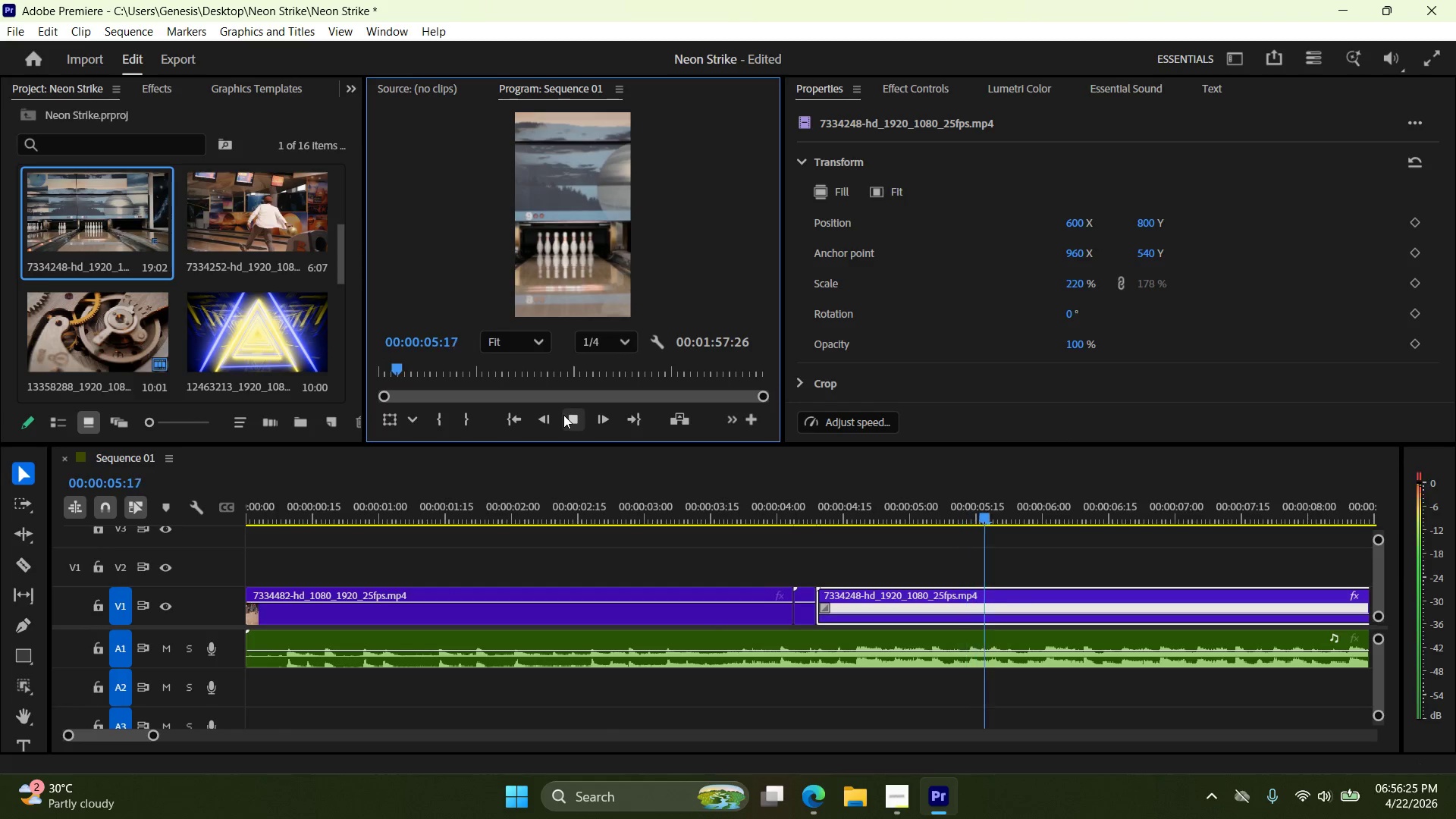 
left_click([570, 425])
 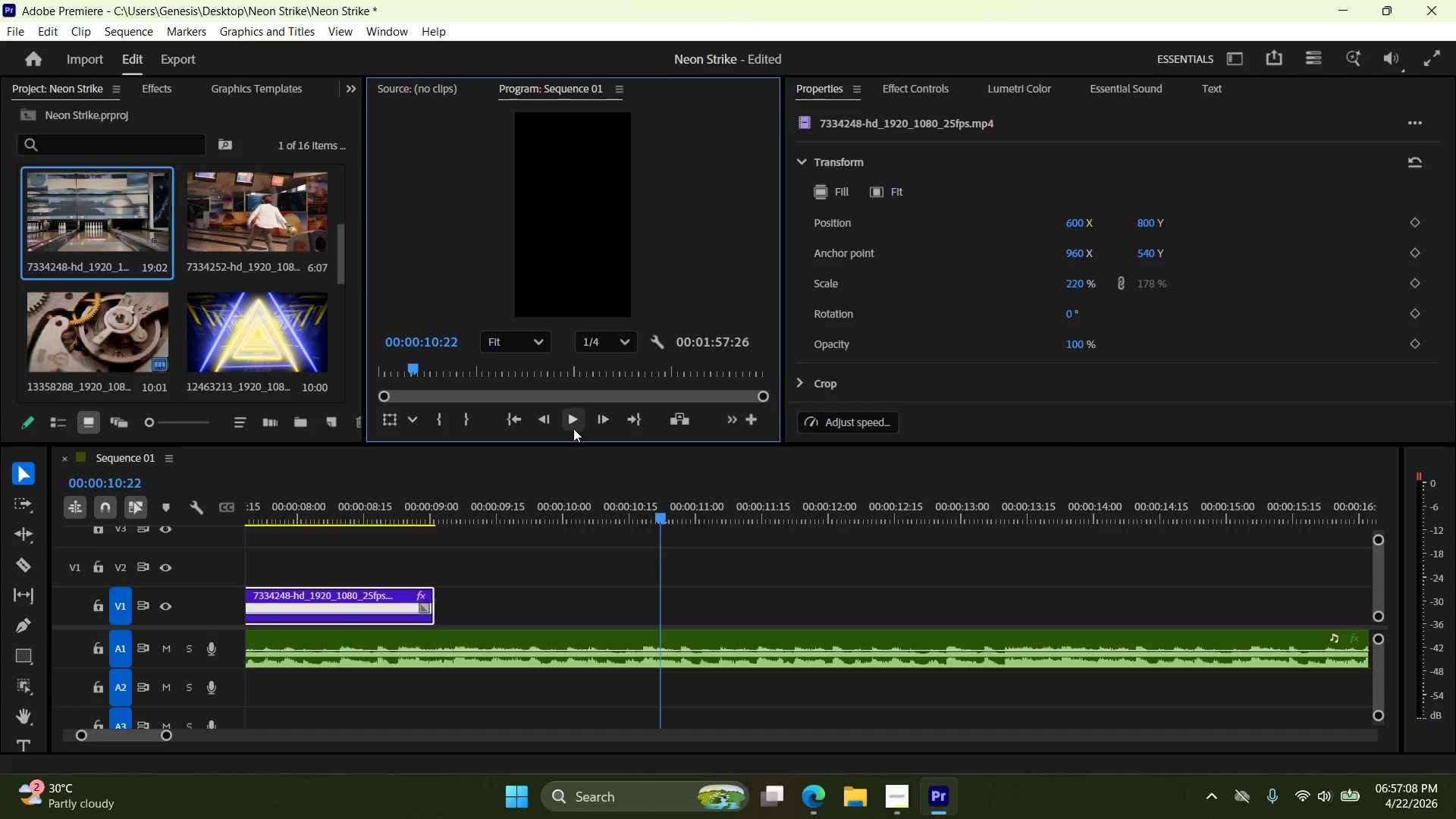 
wait(42.17)
 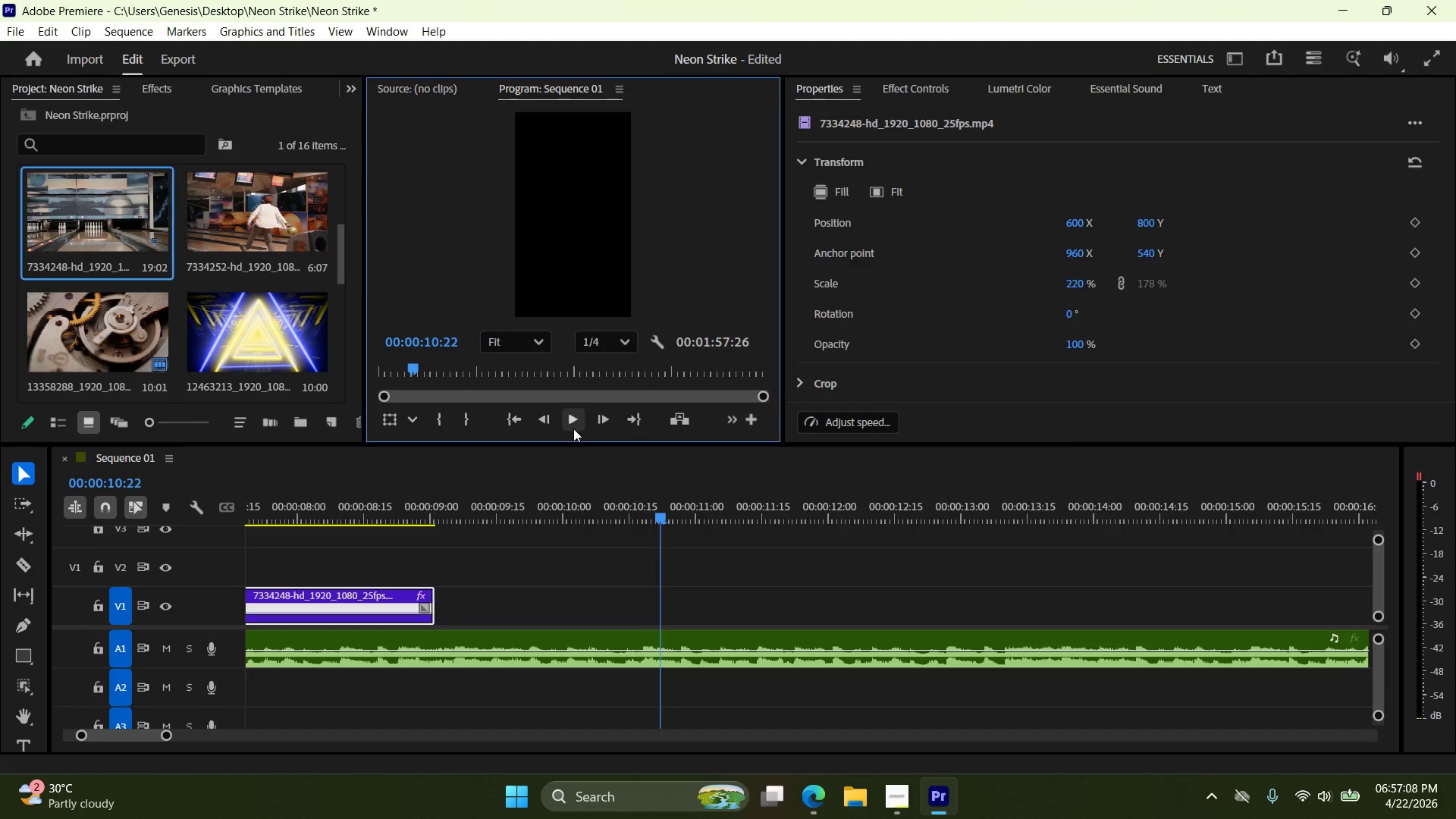 
key(Space)
 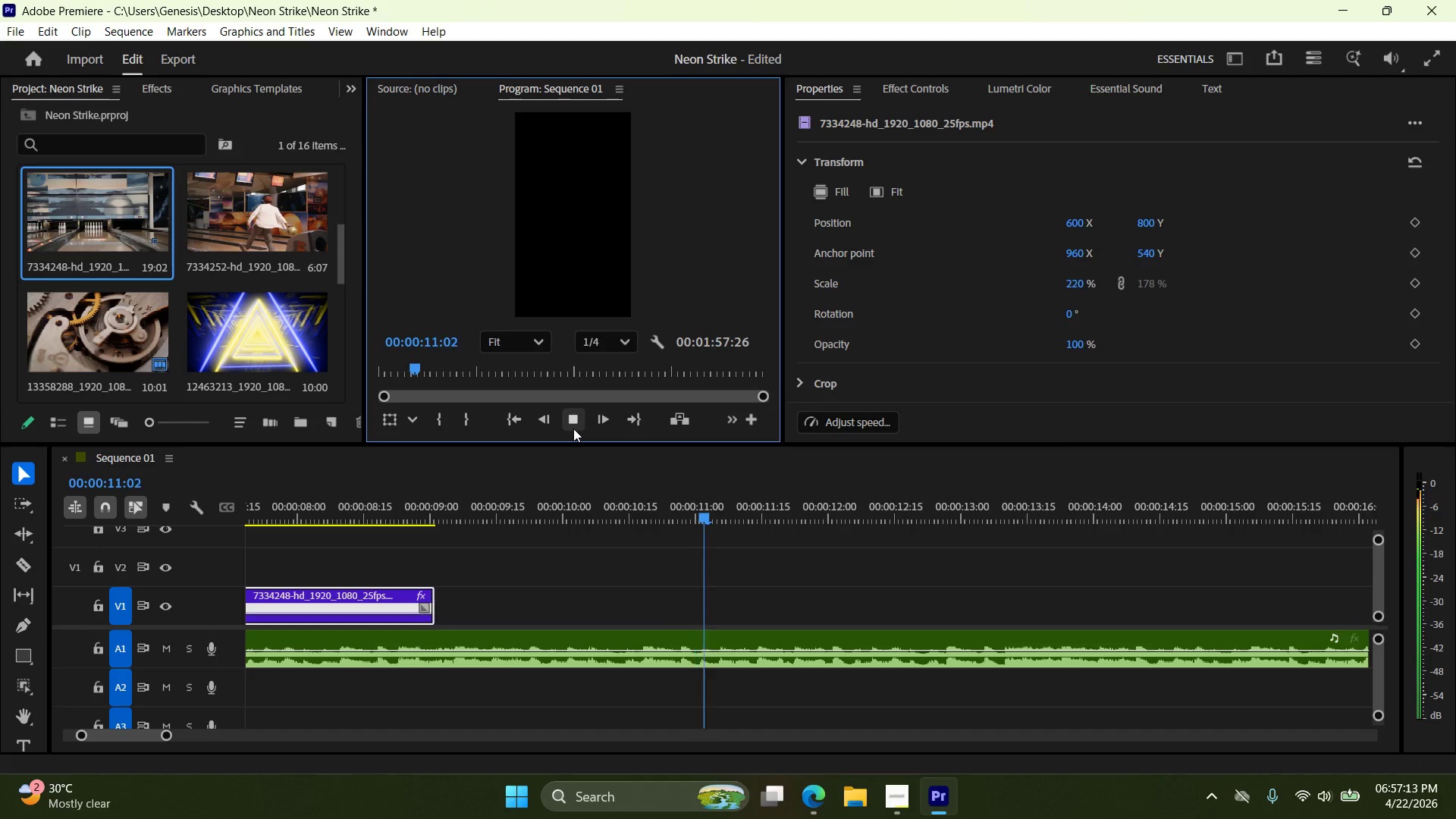 
key(Space)
 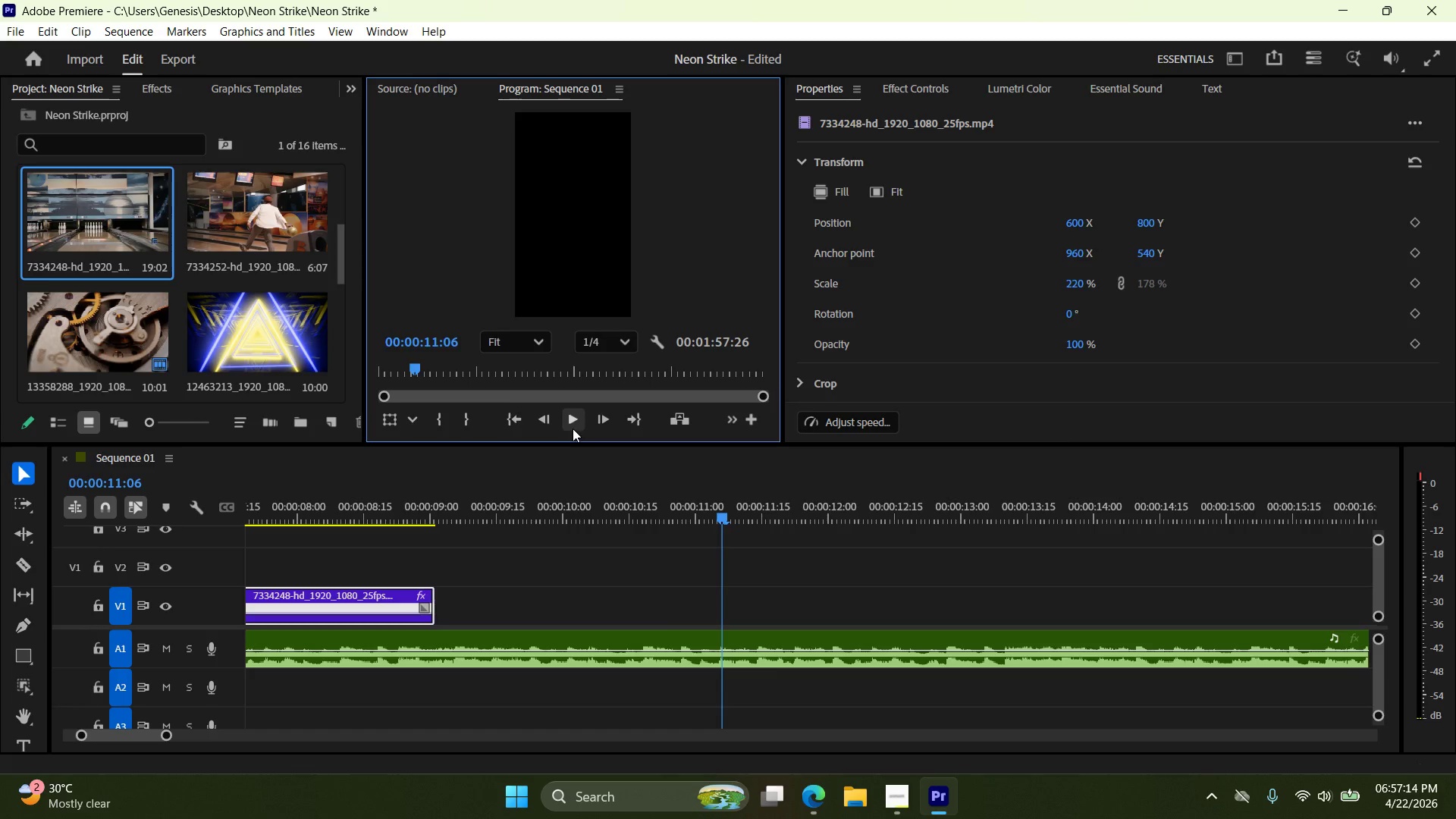 
mouse_move([520, 425])
 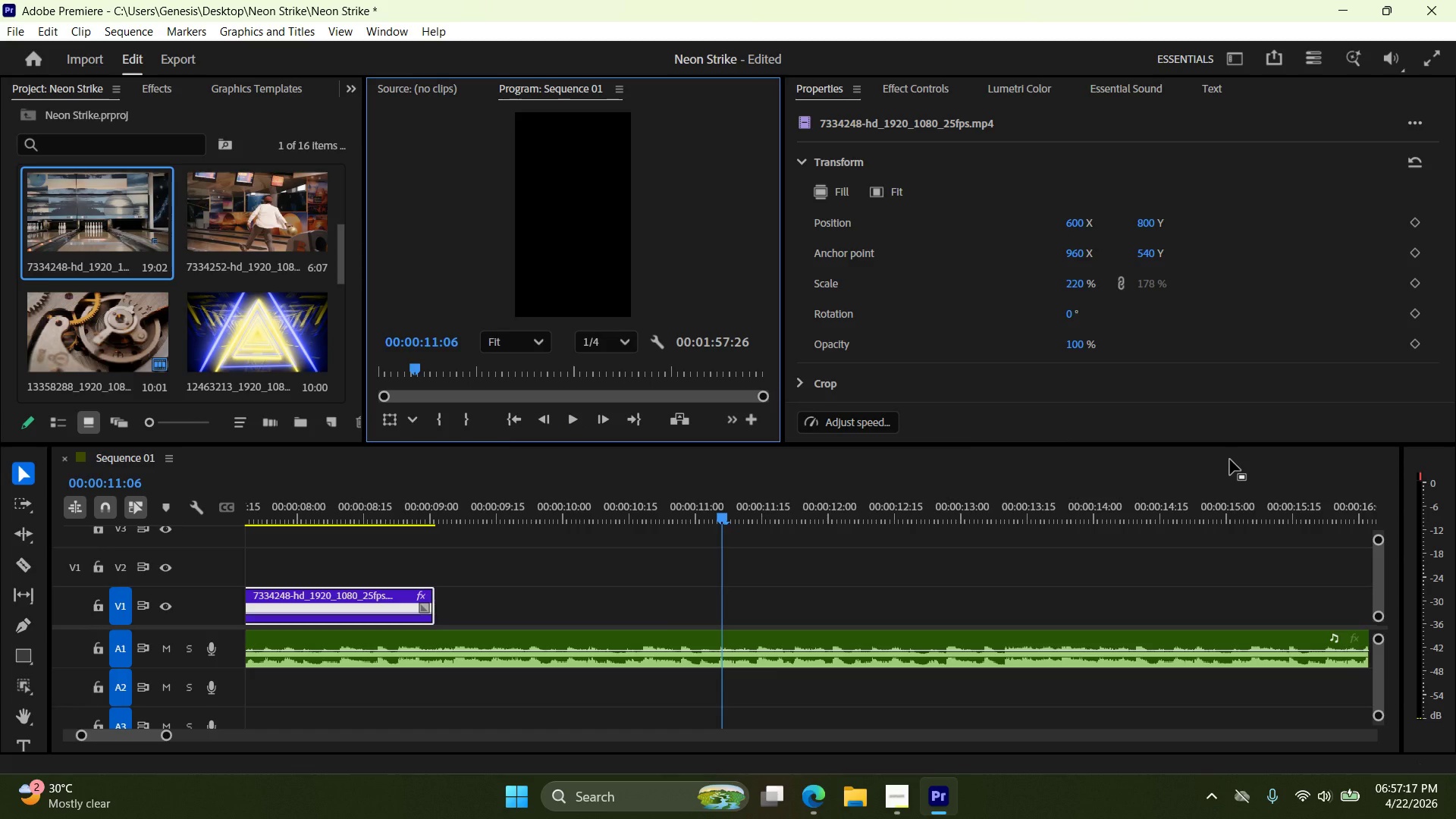 
key(Shift+I)
 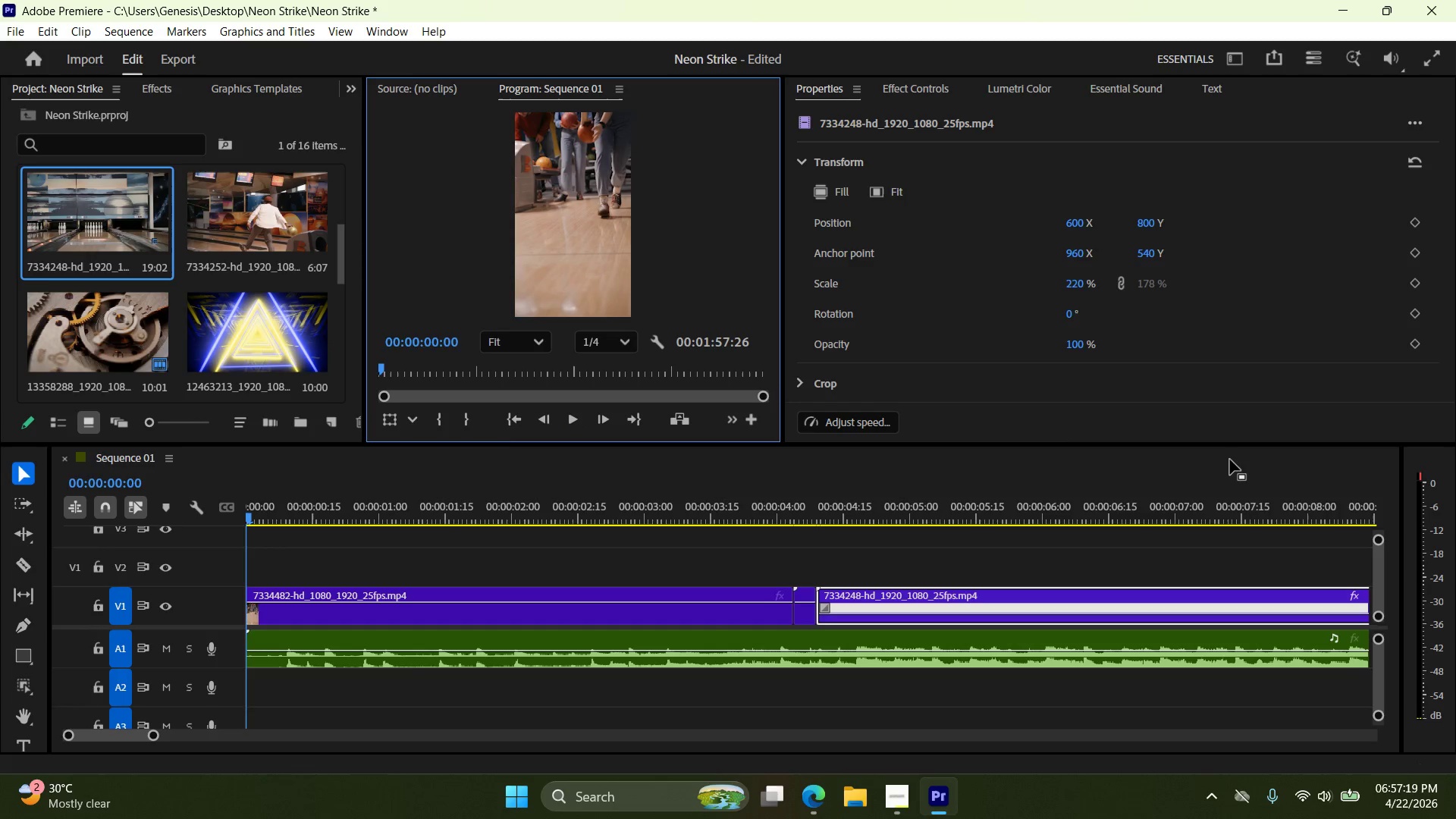 
key(Space)
 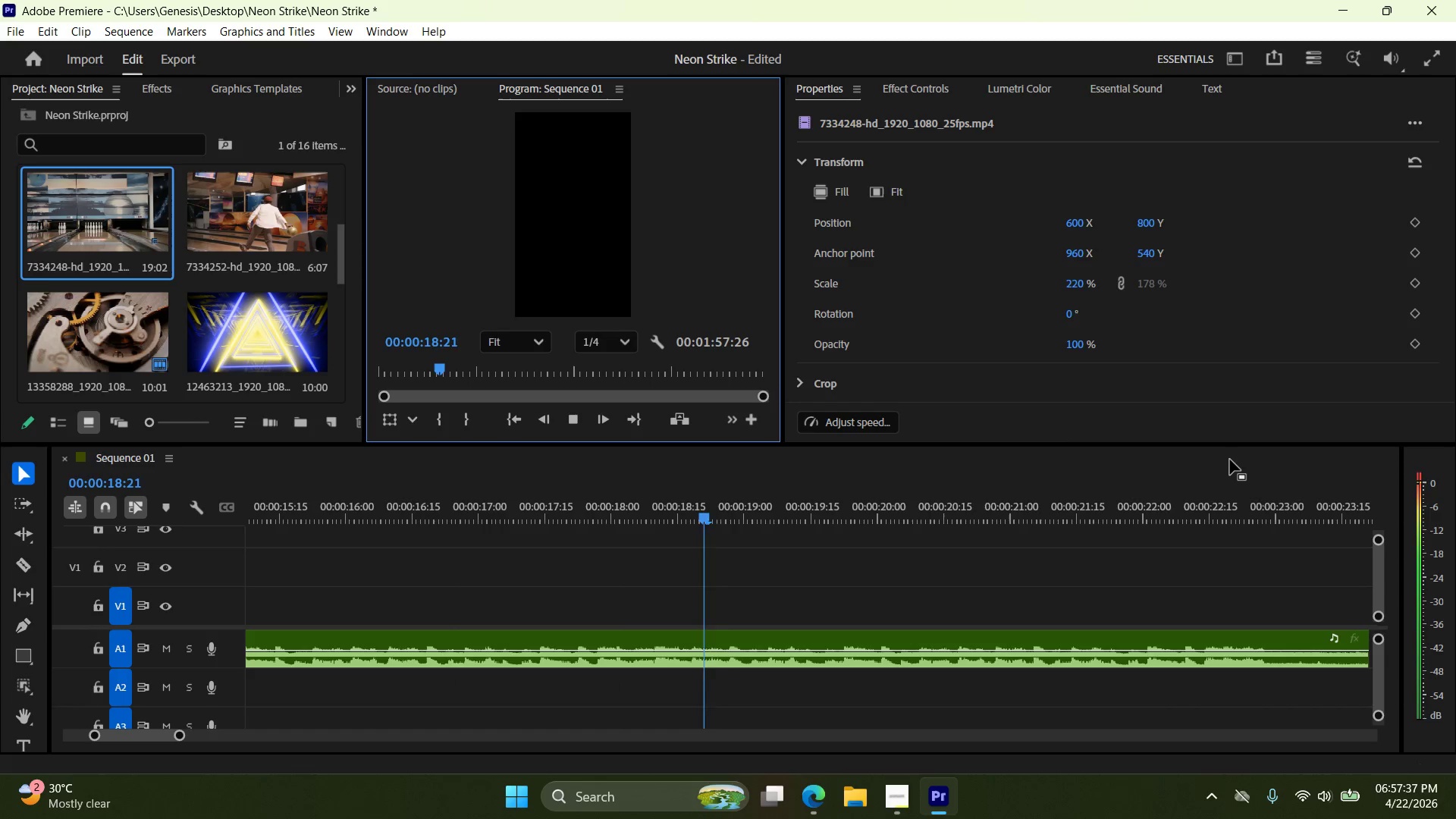 
wait(23.75)
 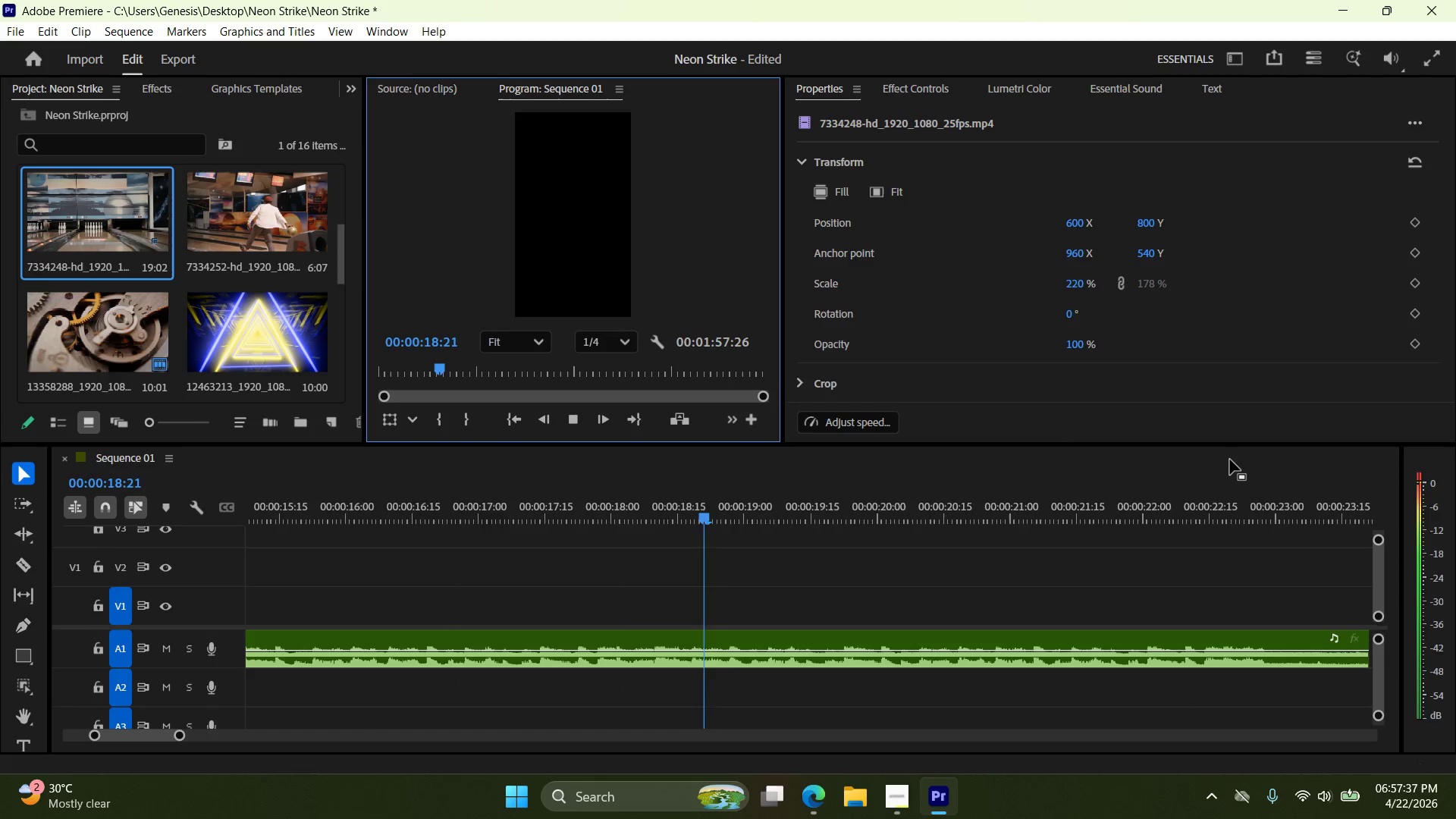 
key(Space)
 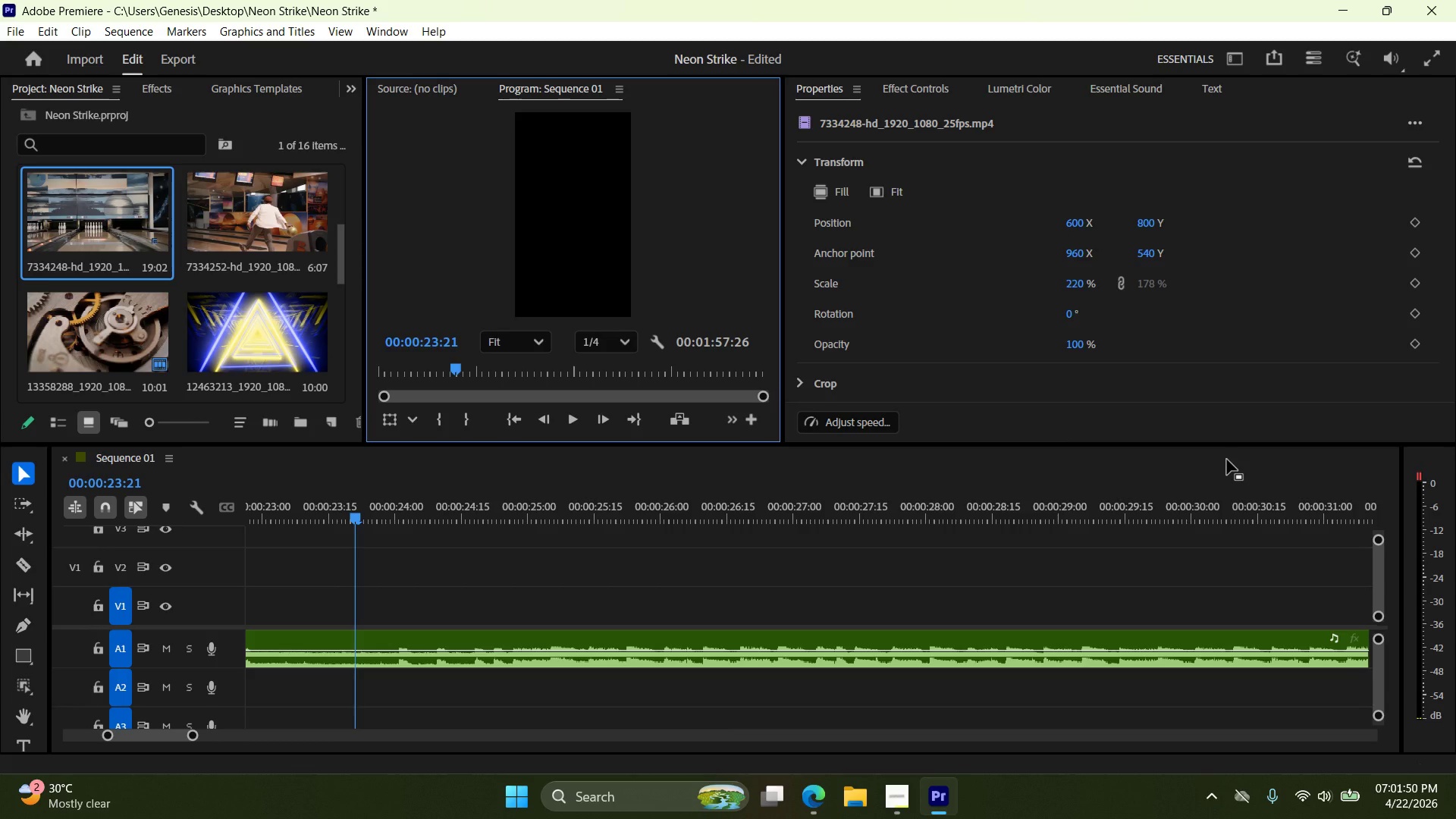 
wait(252.3)
 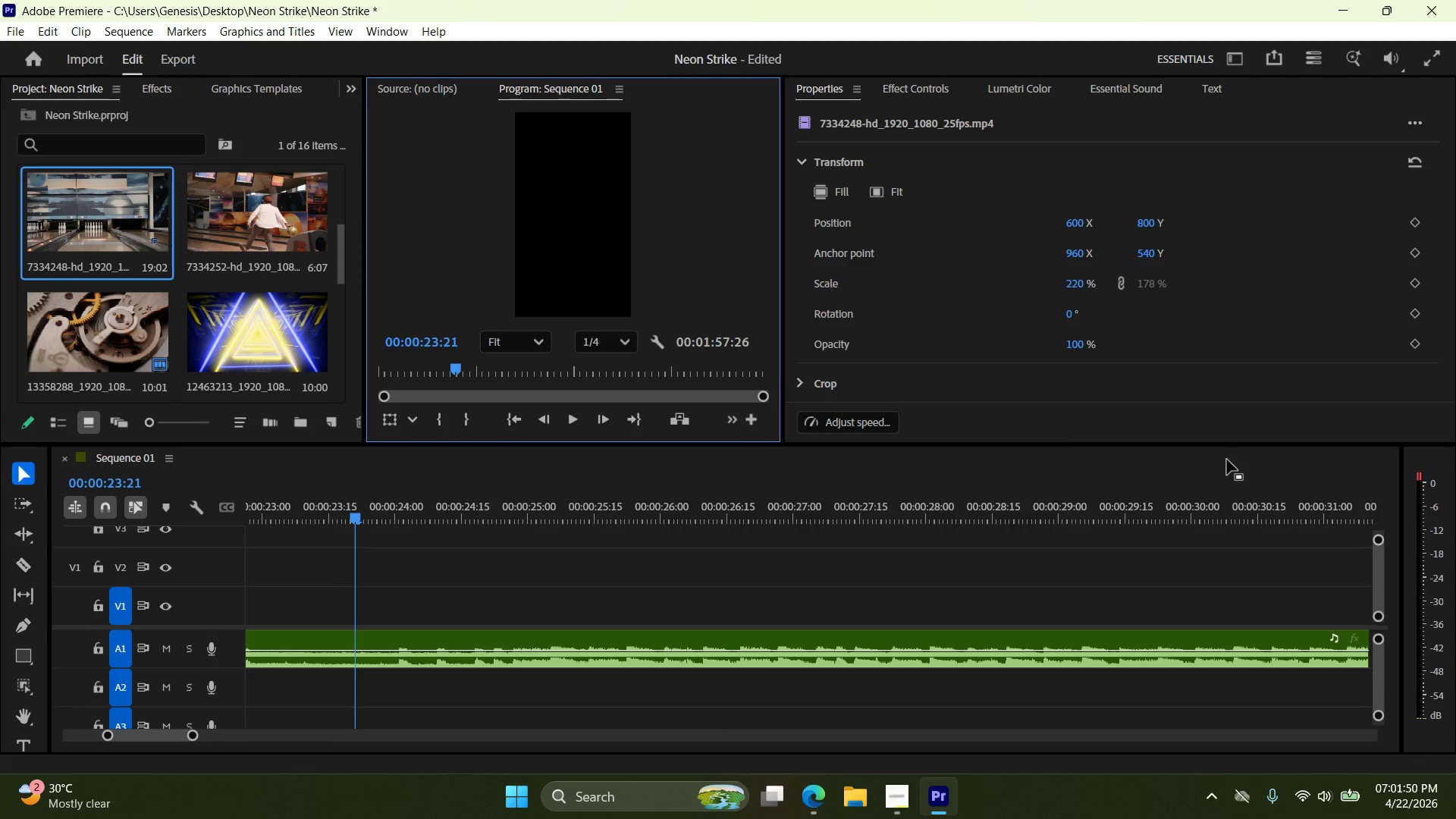 
left_click([510, 418])
 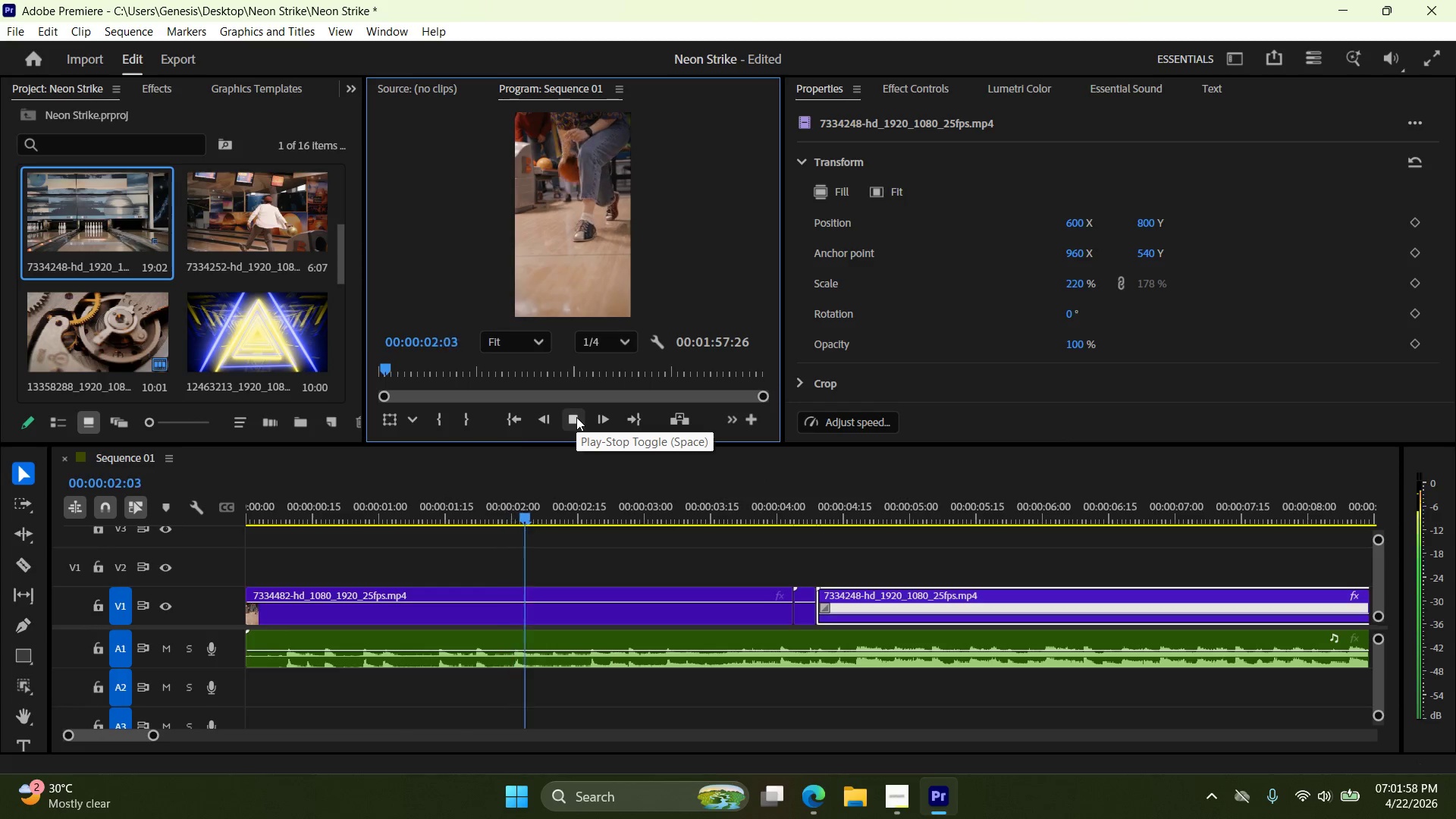 
left_click([576, 420])
 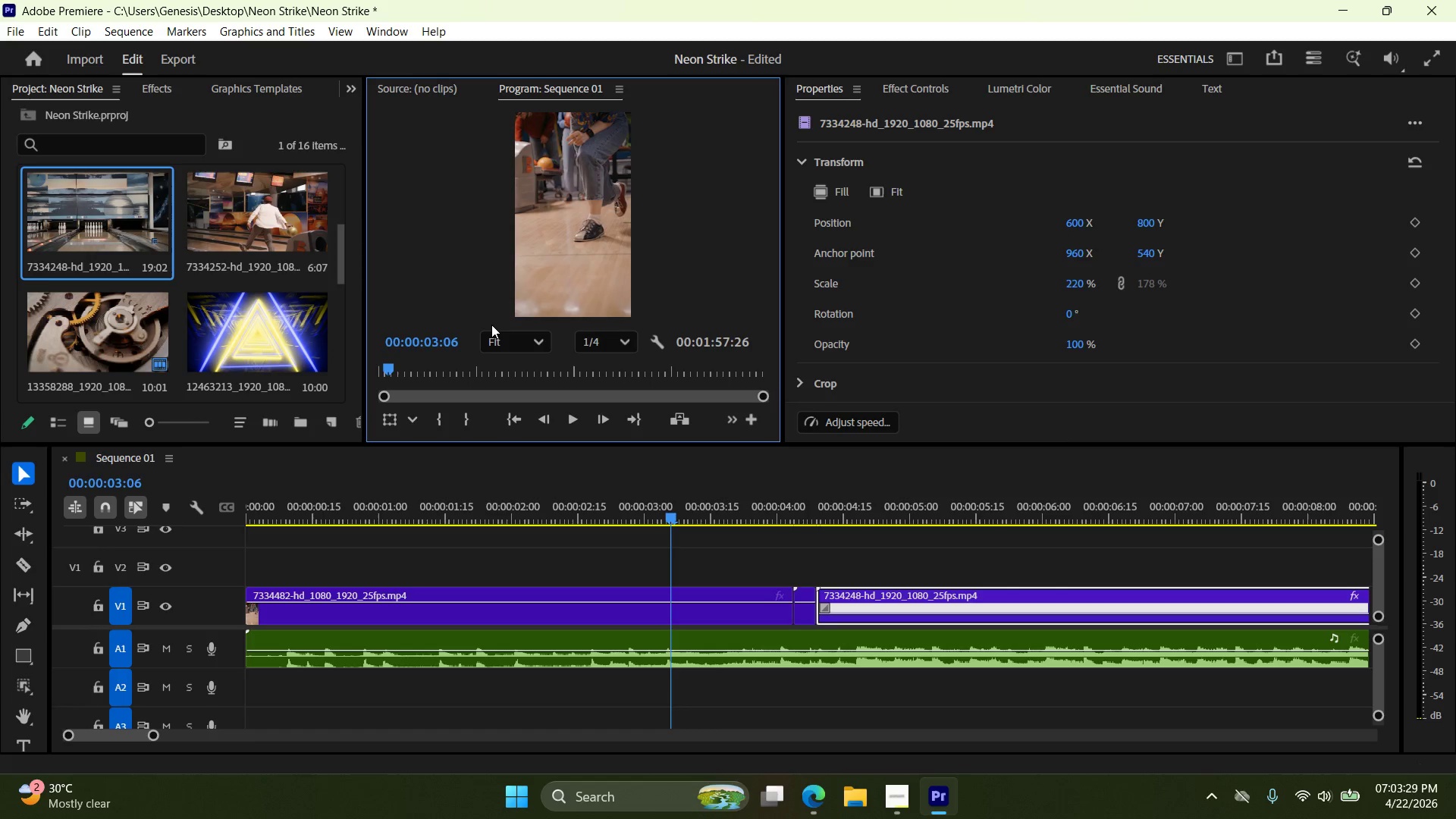 
wait(94.89)
 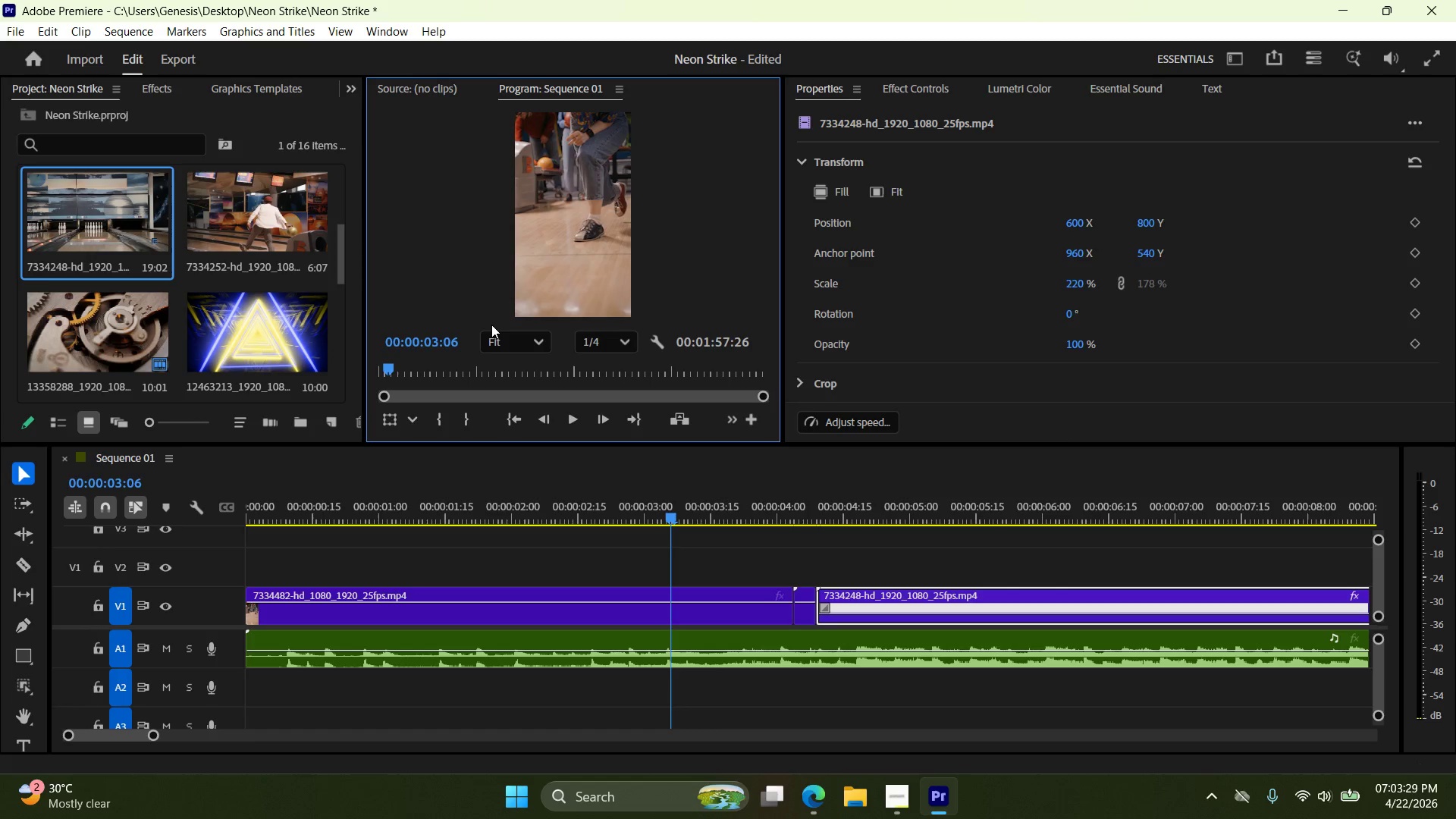 
left_click([569, 416])
 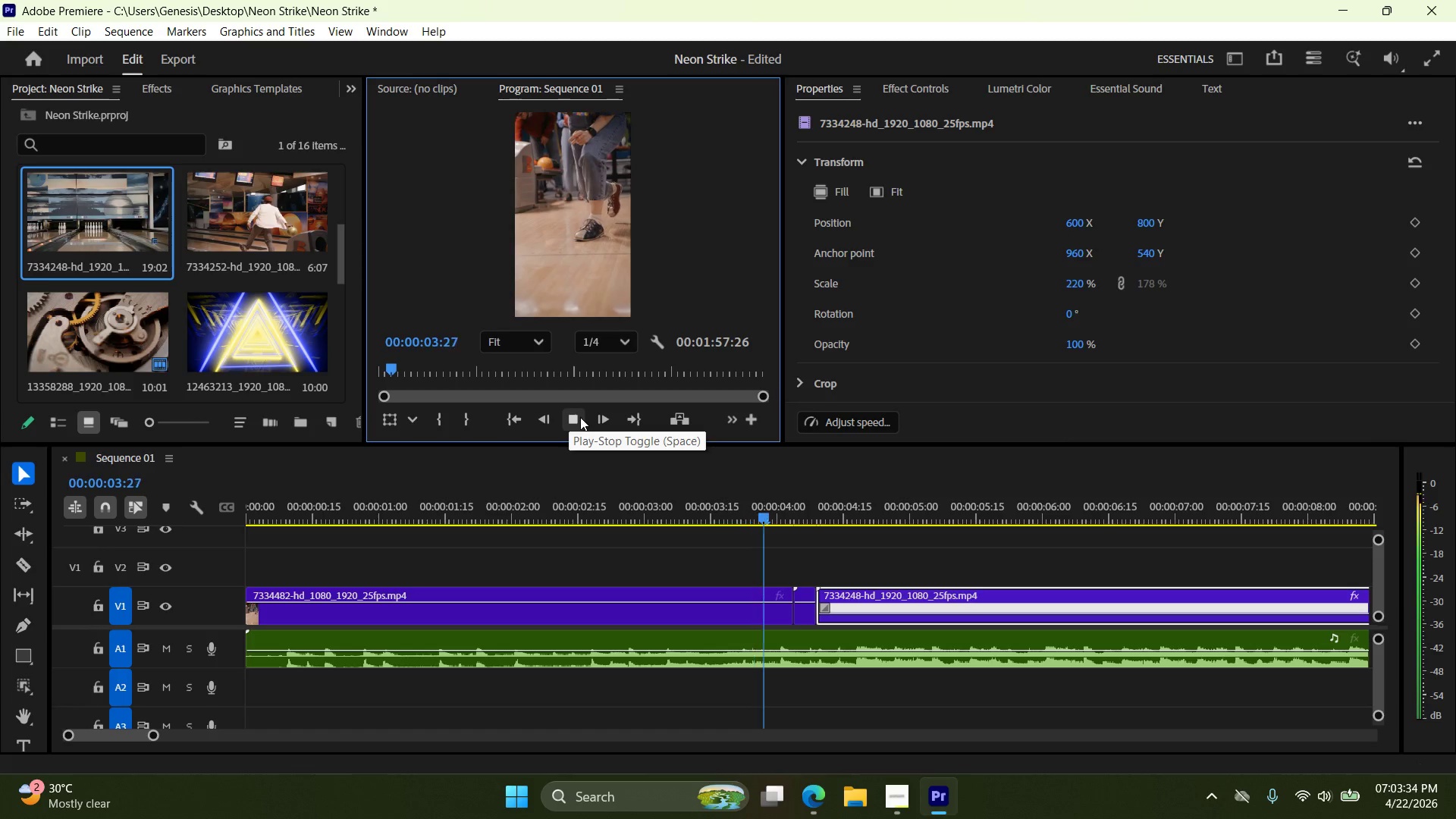 
left_click([570, 417])
 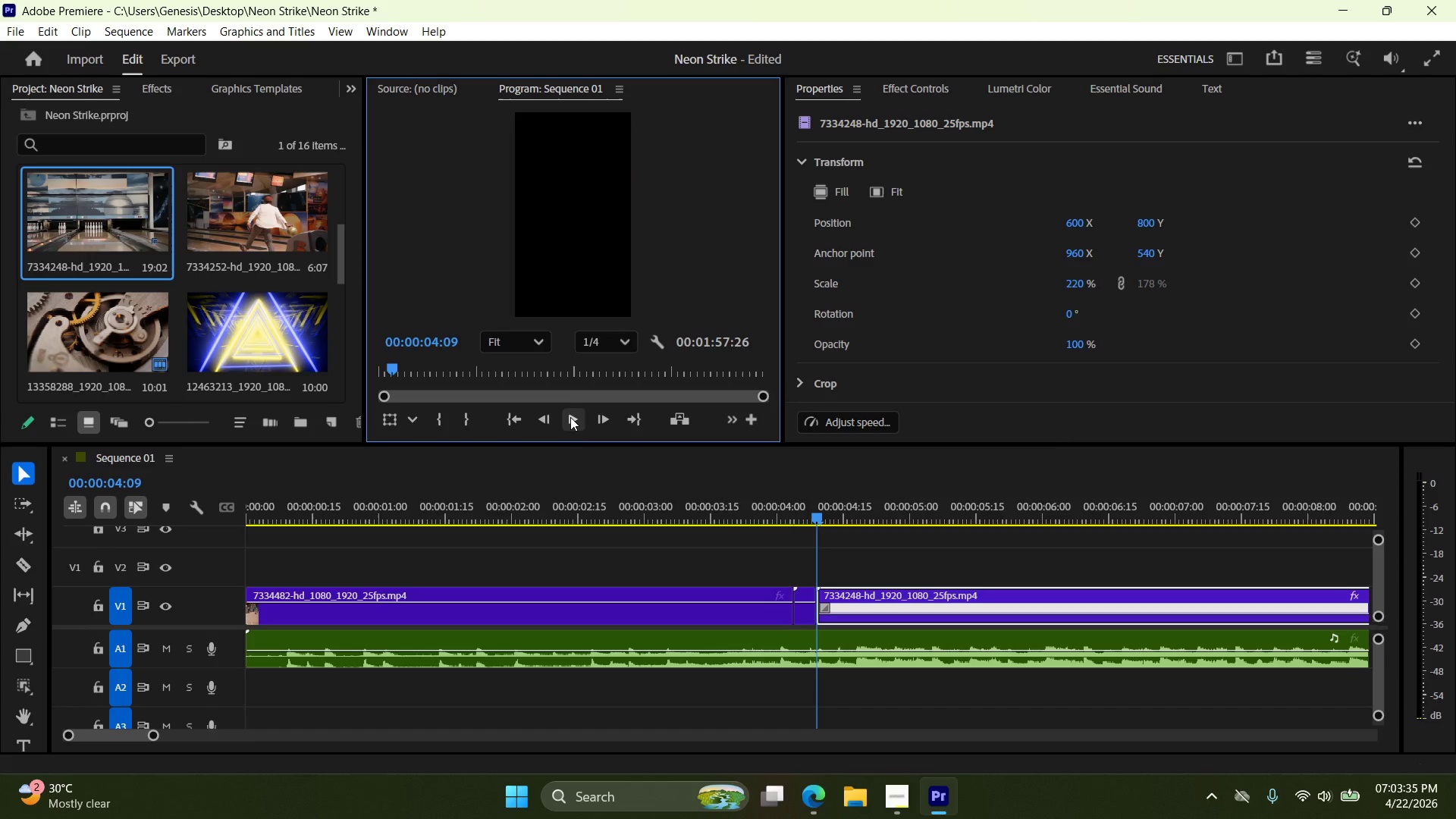 
left_click([570, 417])
 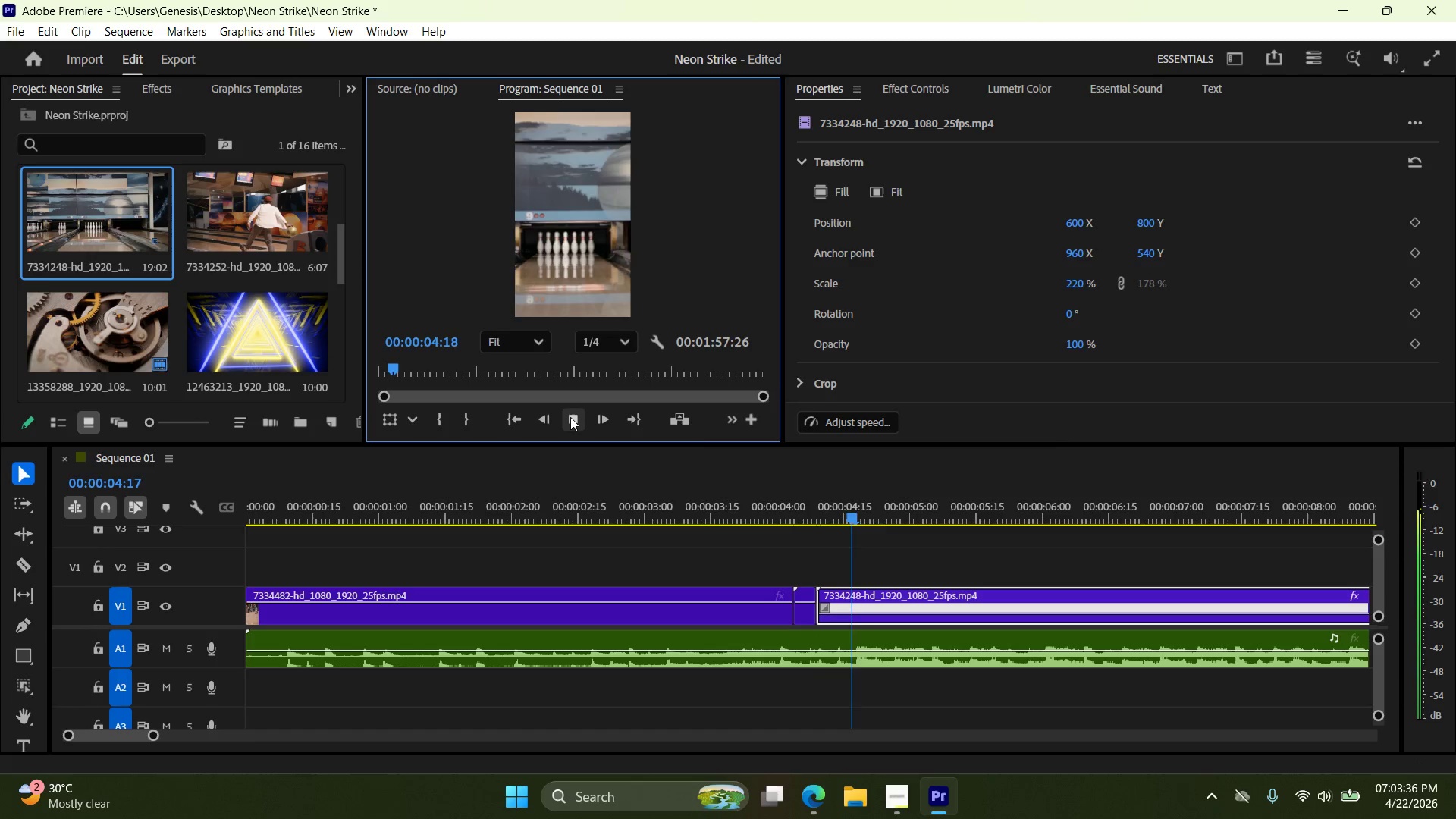 
left_click([570, 417])
 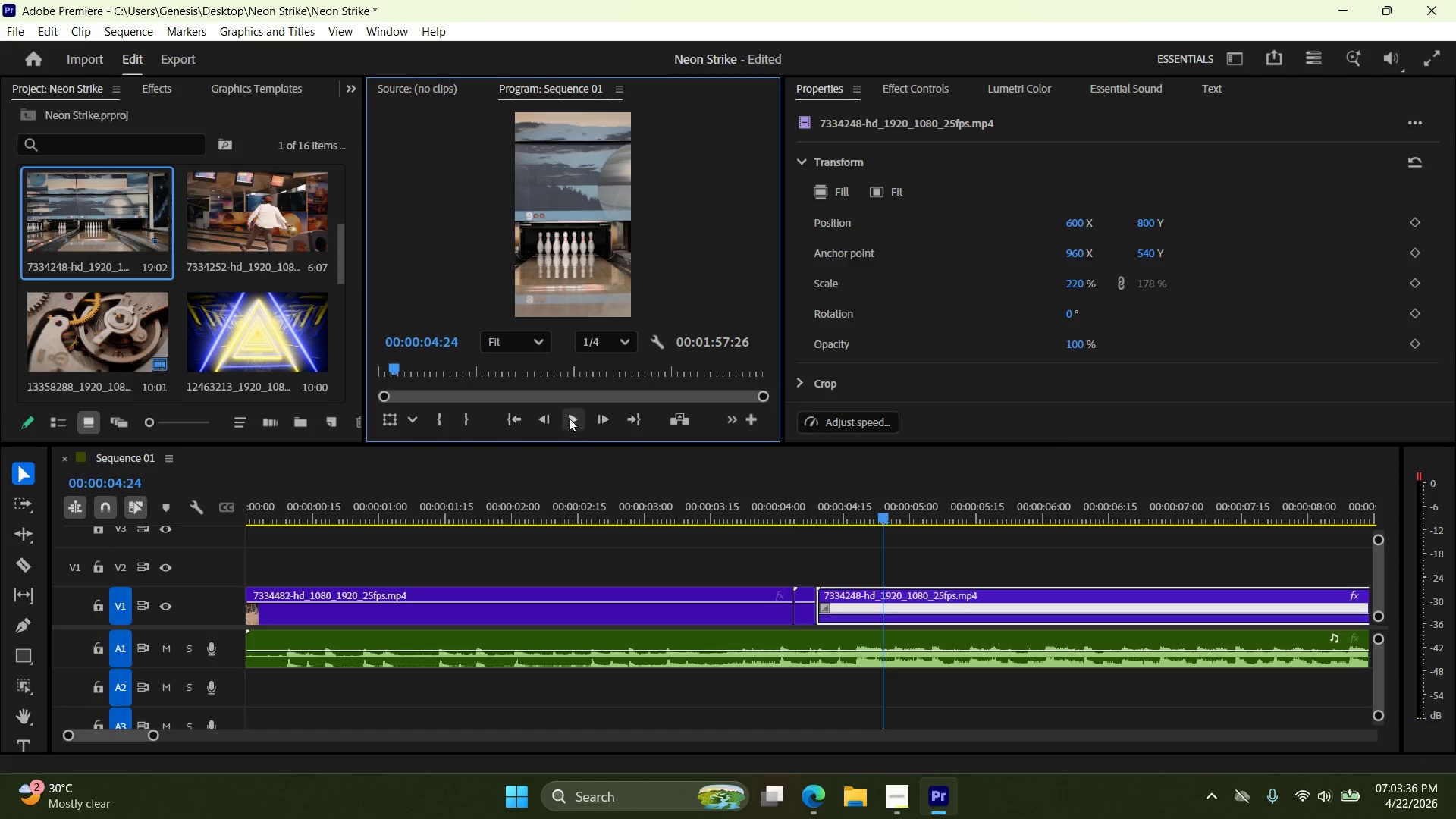 
left_click_drag(start_coordinate=[569, 419], to_coordinate=[572, 428])
 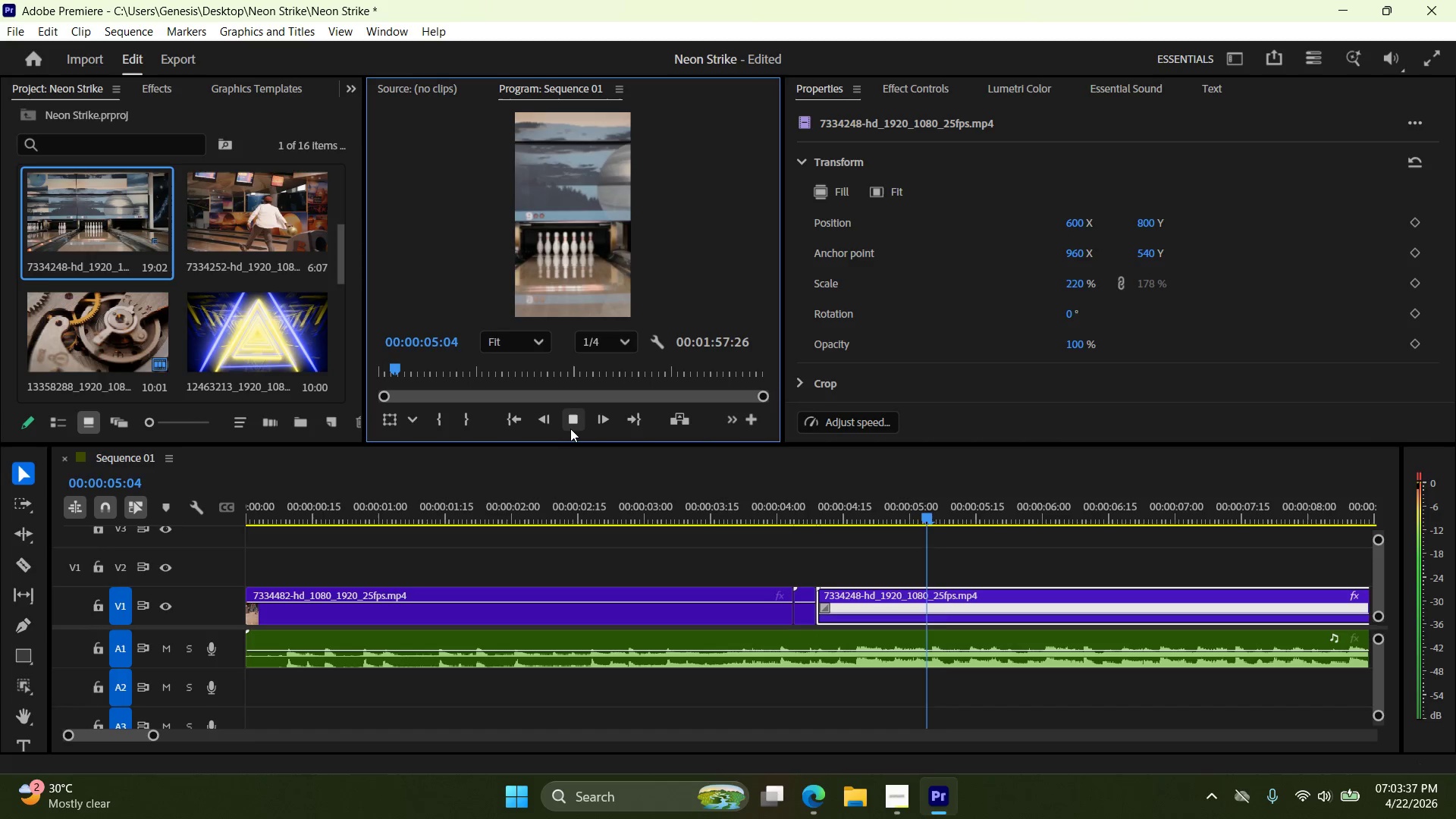 
left_click([570, 429])
 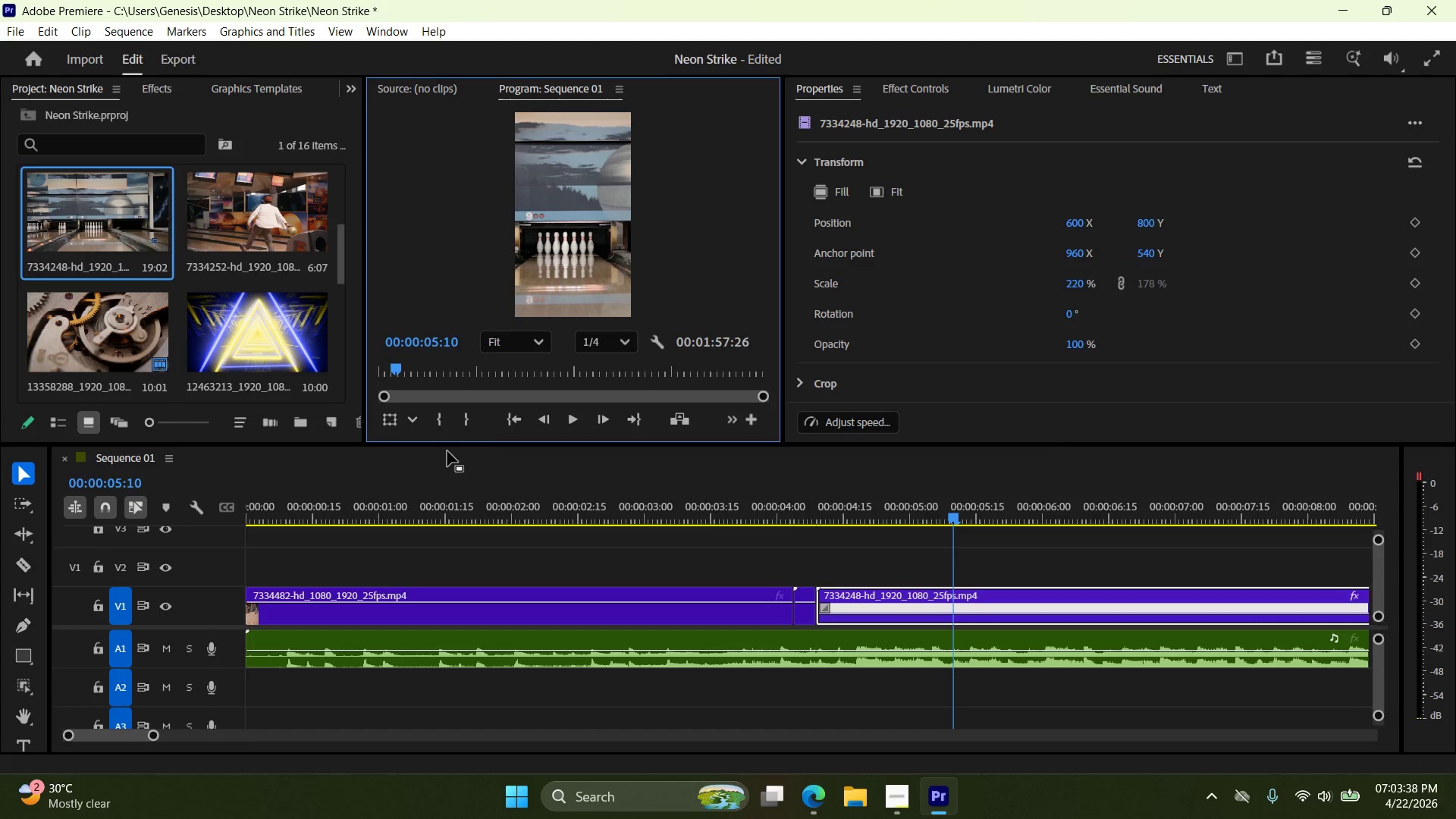 
left_click([500, 418])
 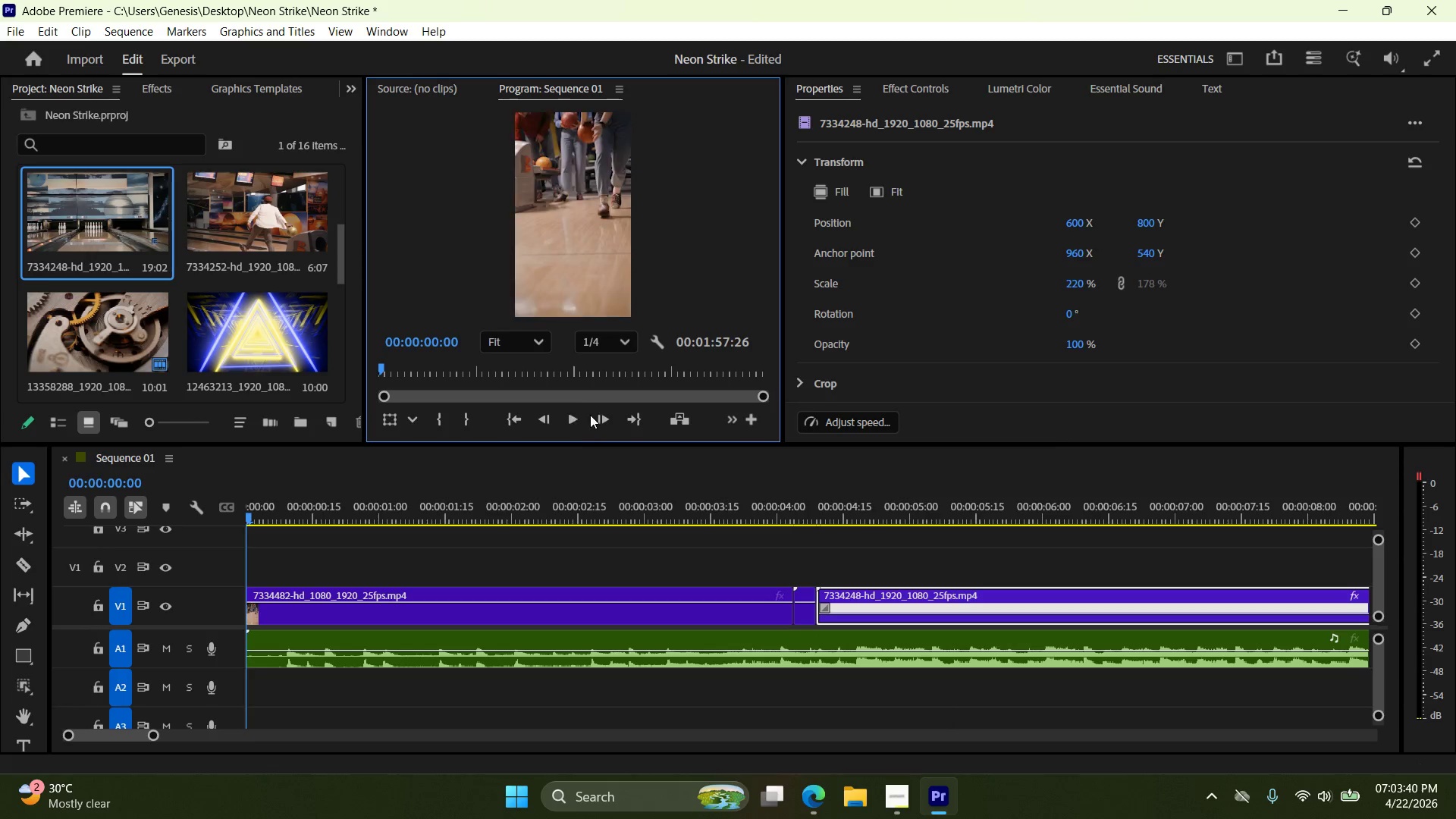 
left_click([582, 416])
 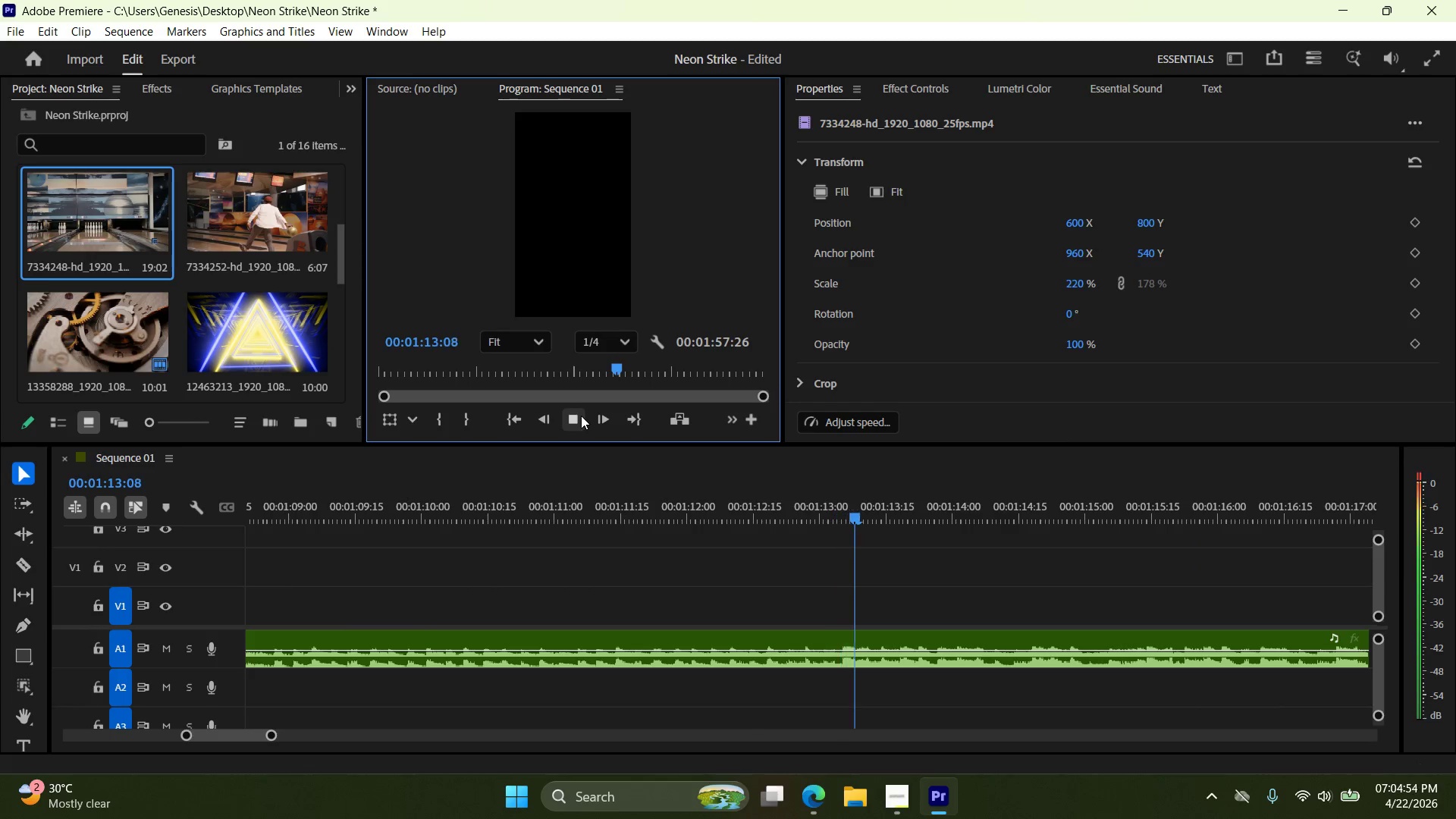 
wait(78.44)
 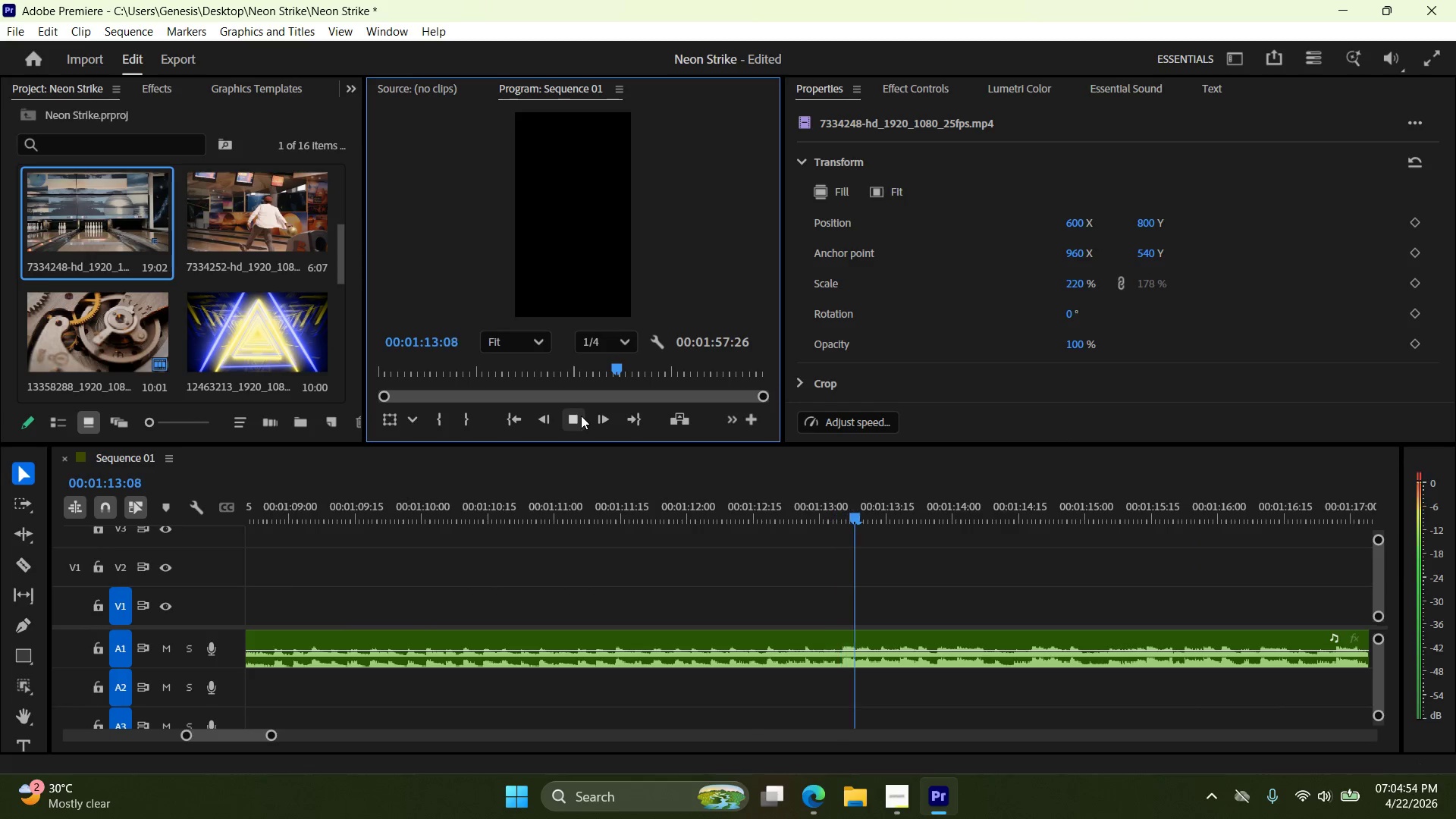 
left_click([581, 416])
 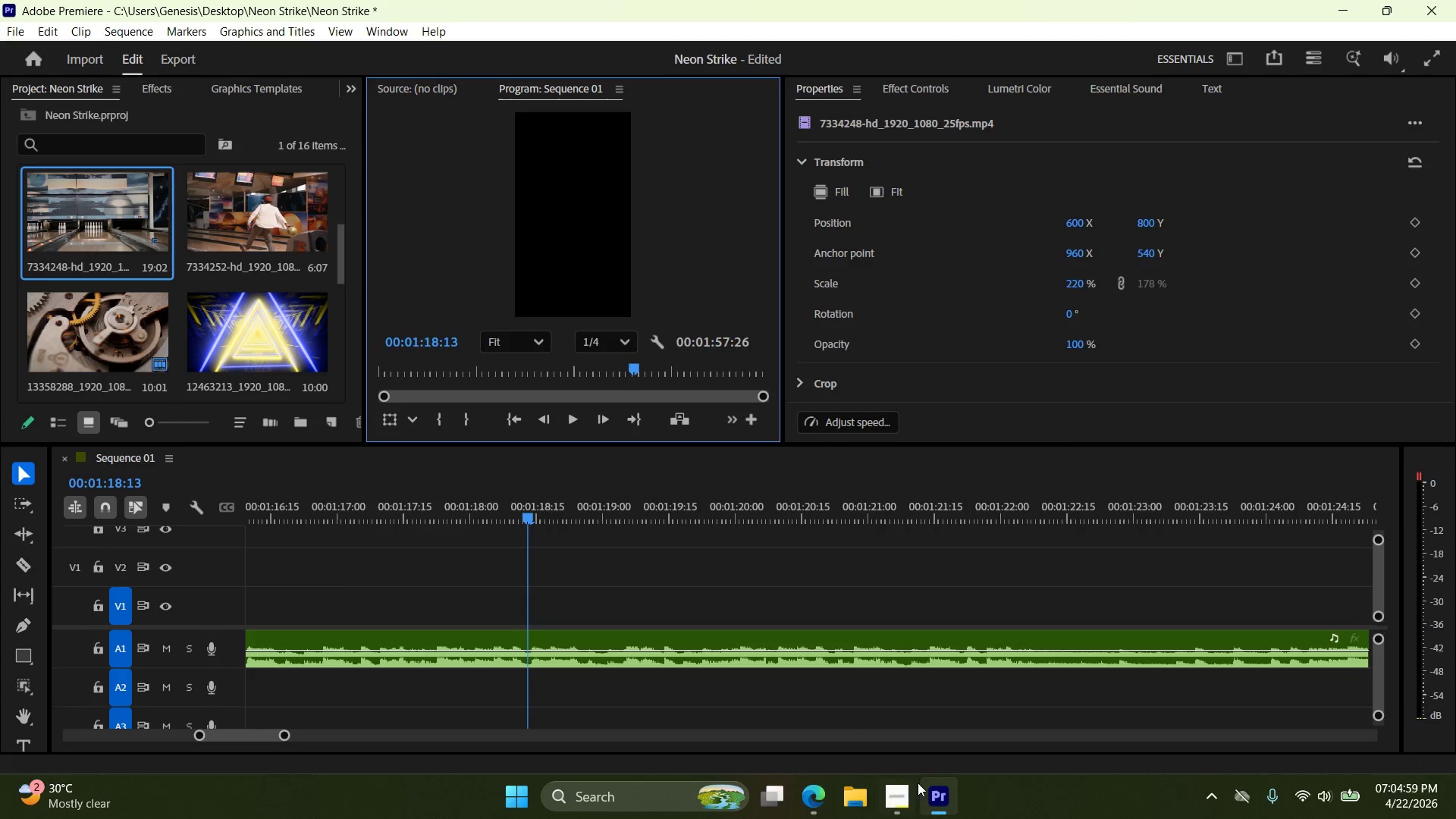 
left_click([908, 795])